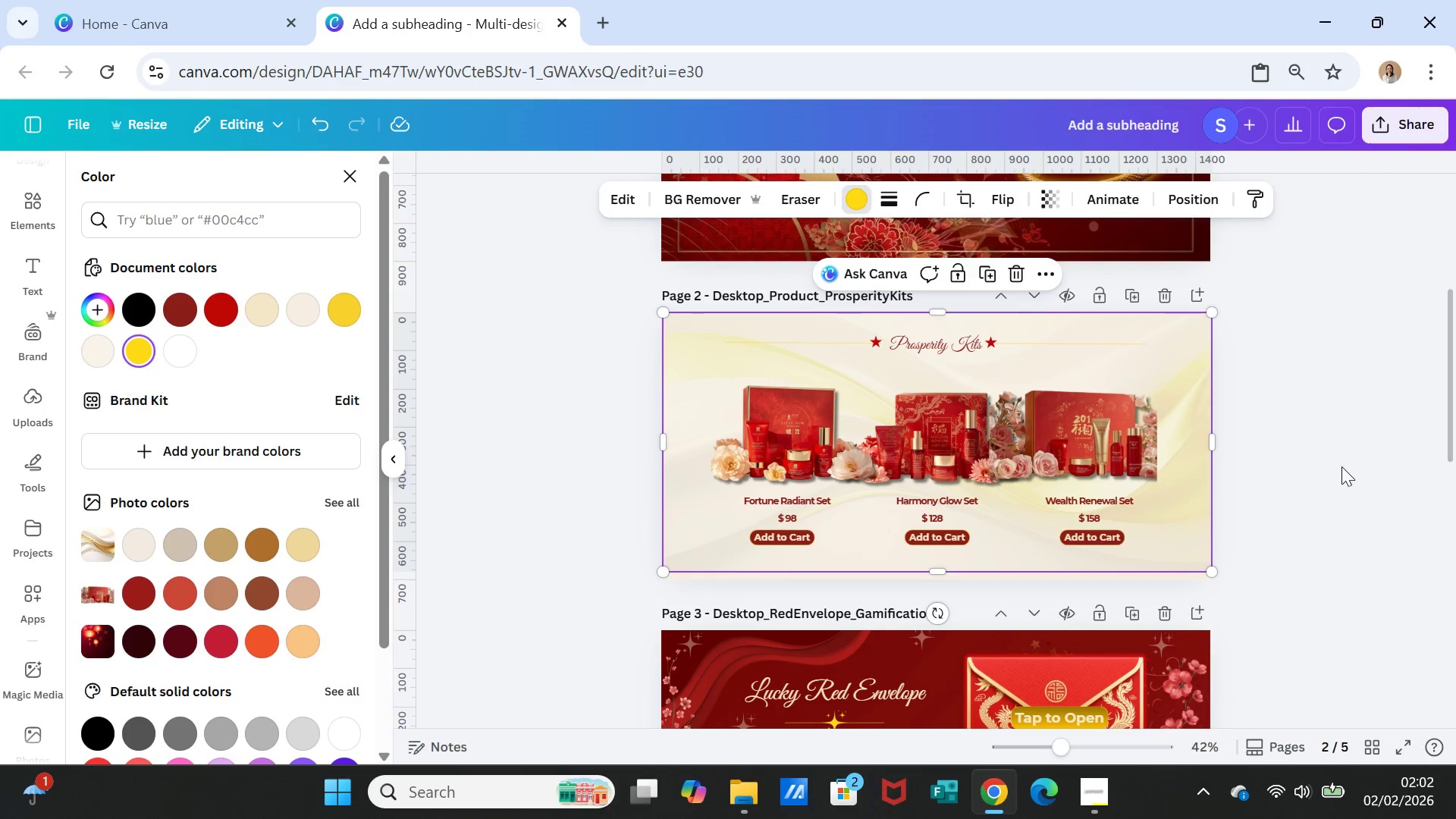 
scroll: coordinate [1322, 523], scroll_direction: down, amount: 10.0
 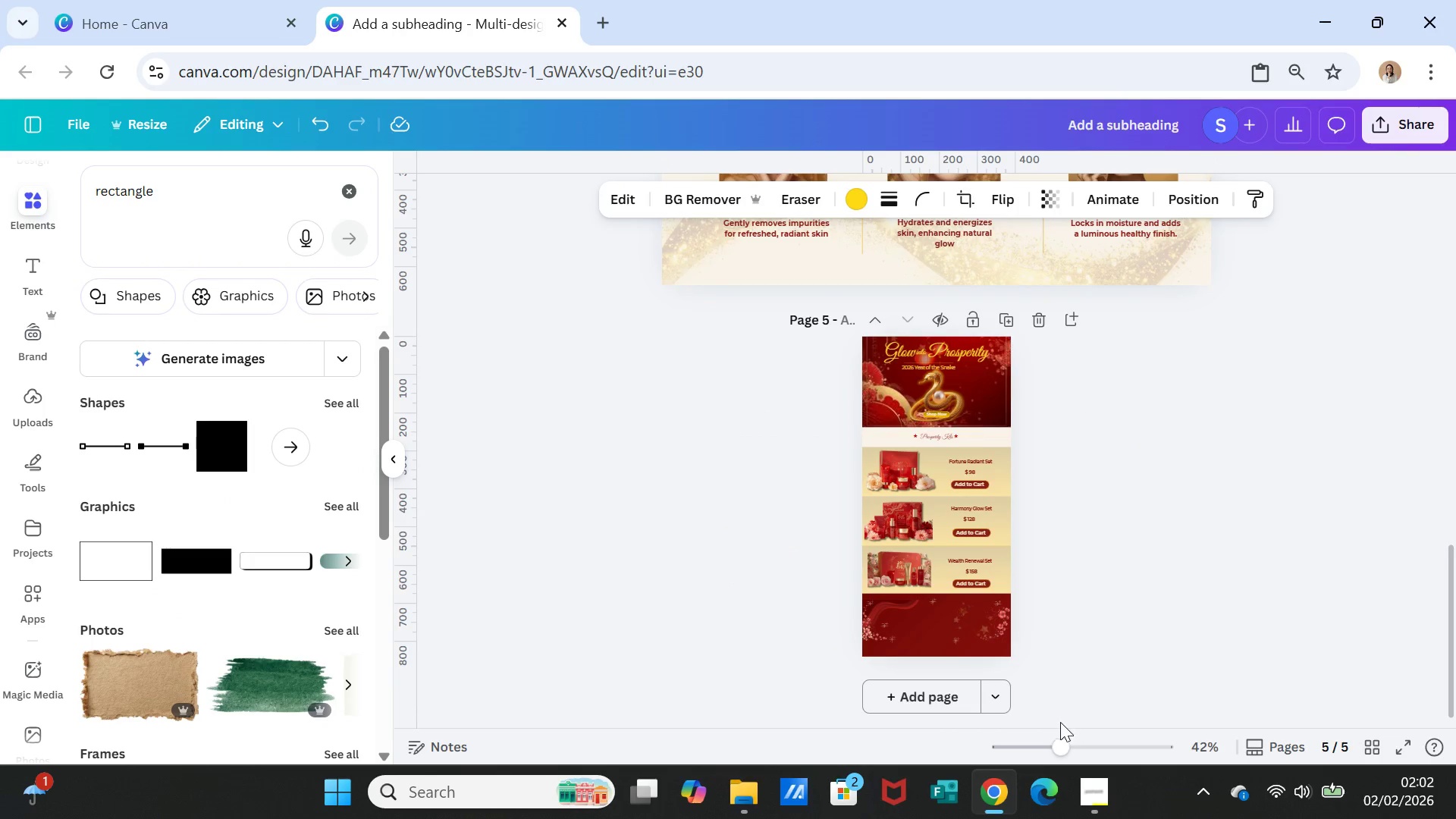 
left_click_drag(start_coordinate=[1061, 745], to_coordinate=[1085, 740])
 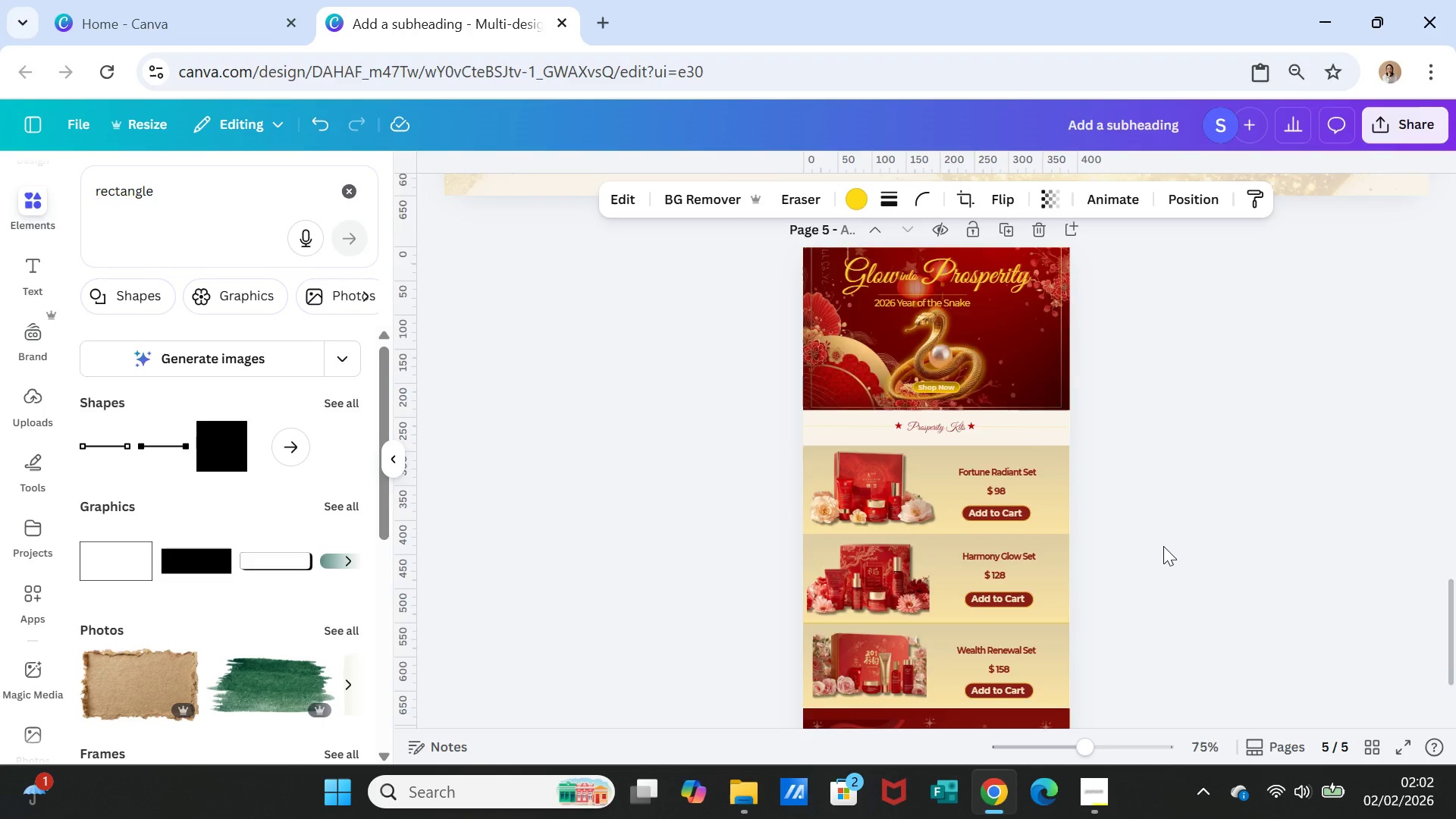 
scroll: coordinate [1163, 544], scroll_direction: up, amount: 8.0
 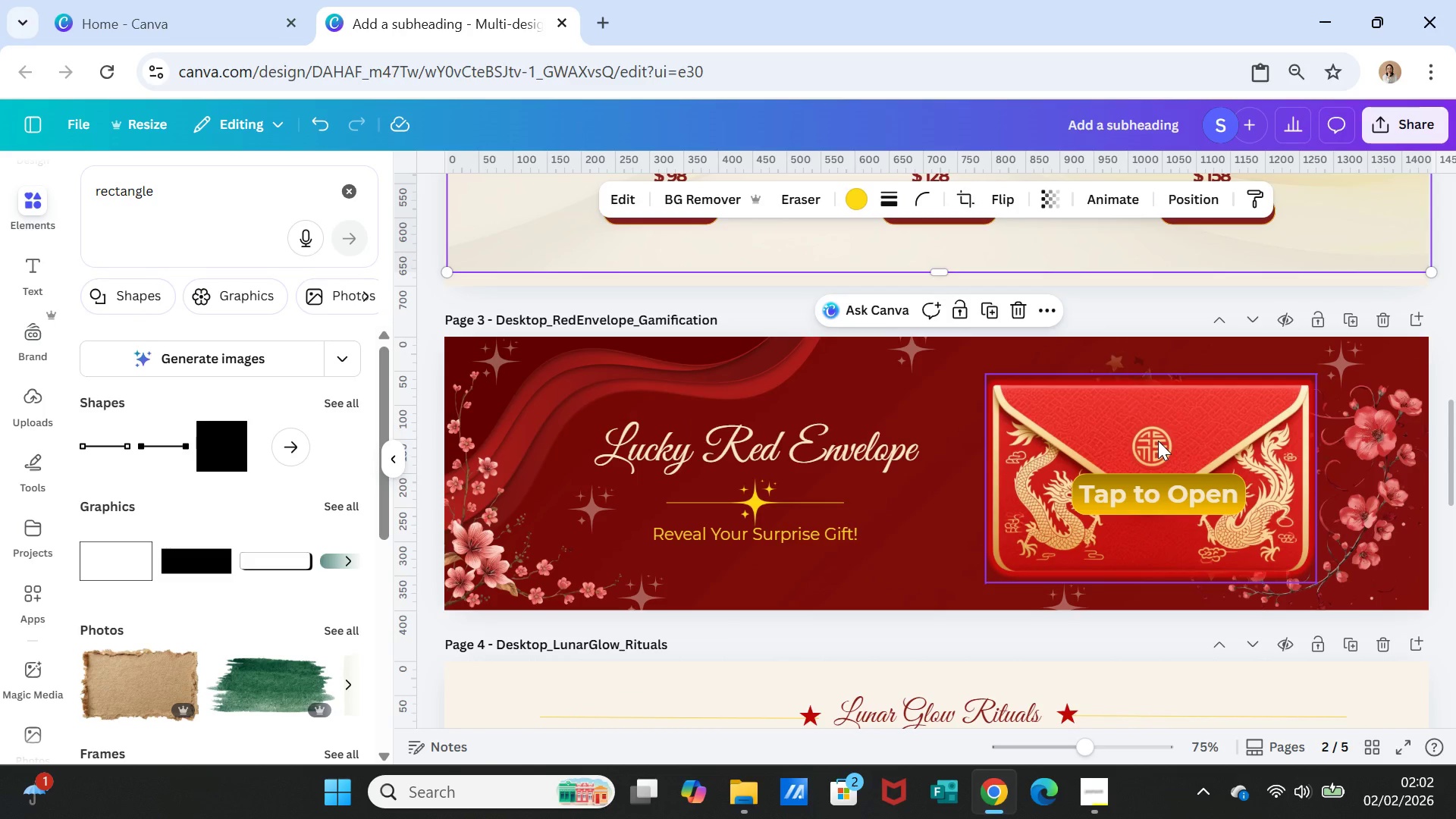 
left_click([1158, 441])
 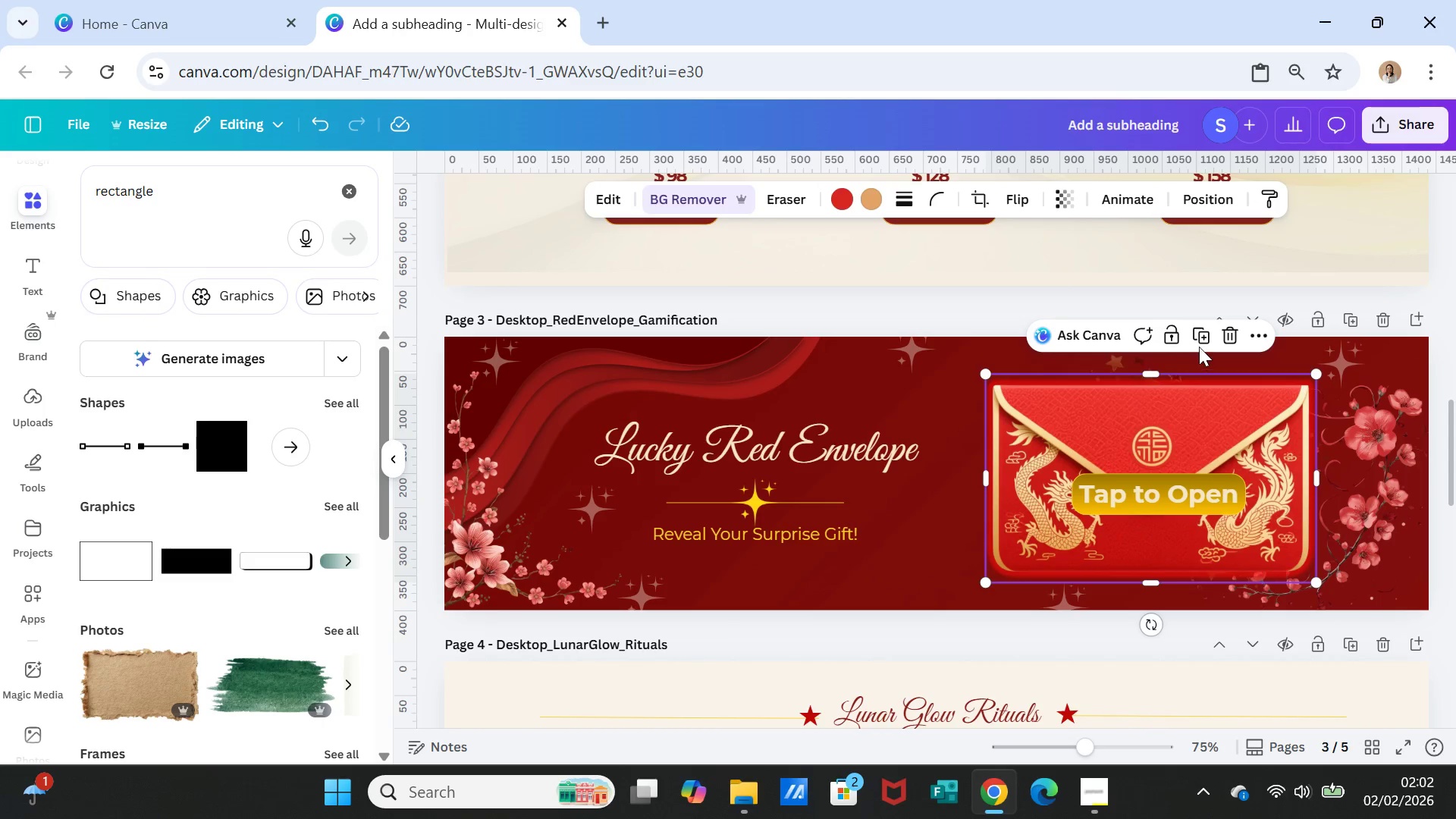 
key(Control+C)
 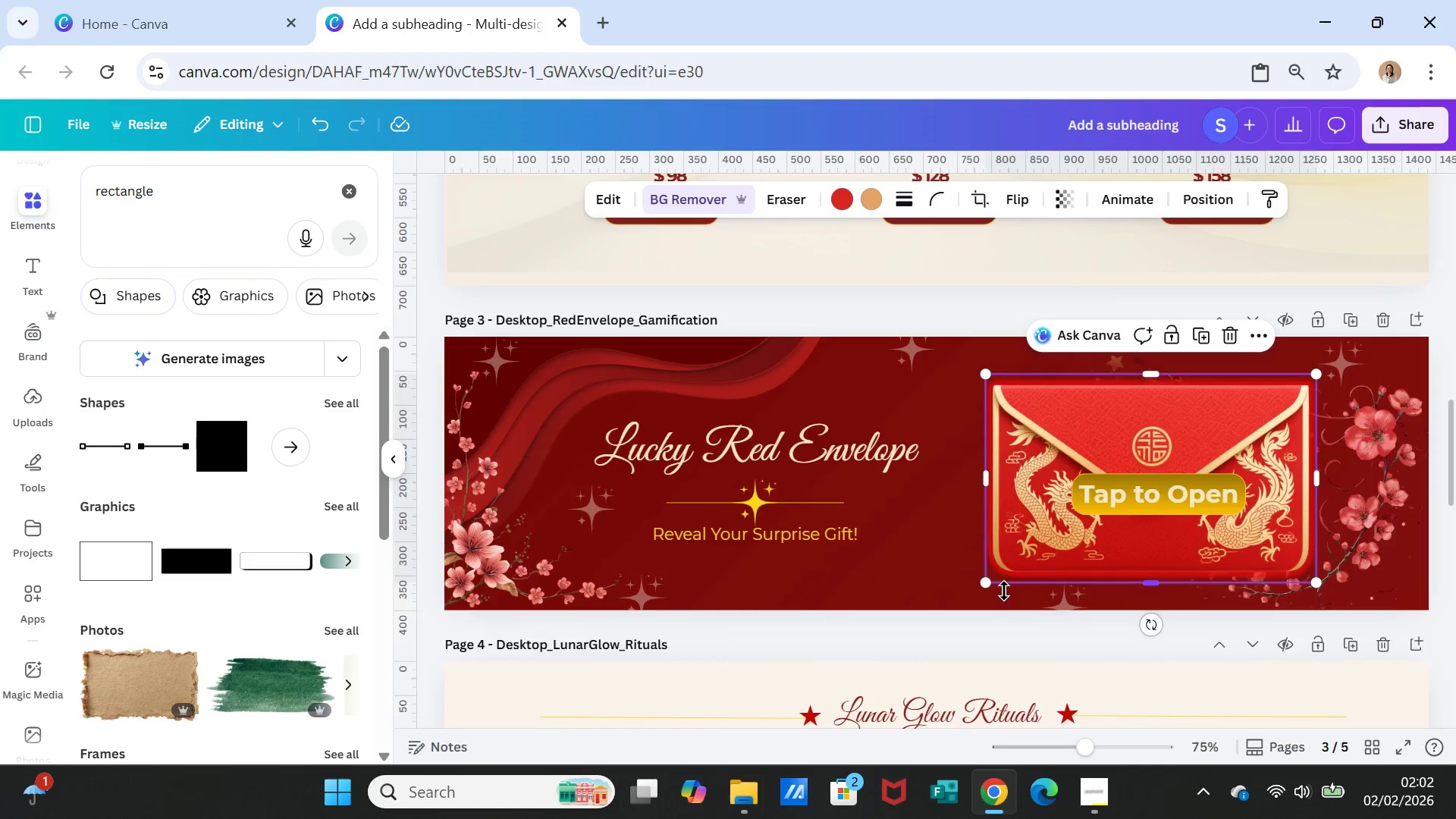 
scroll: coordinate [993, 590], scroll_direction: down, amount: 7.0
 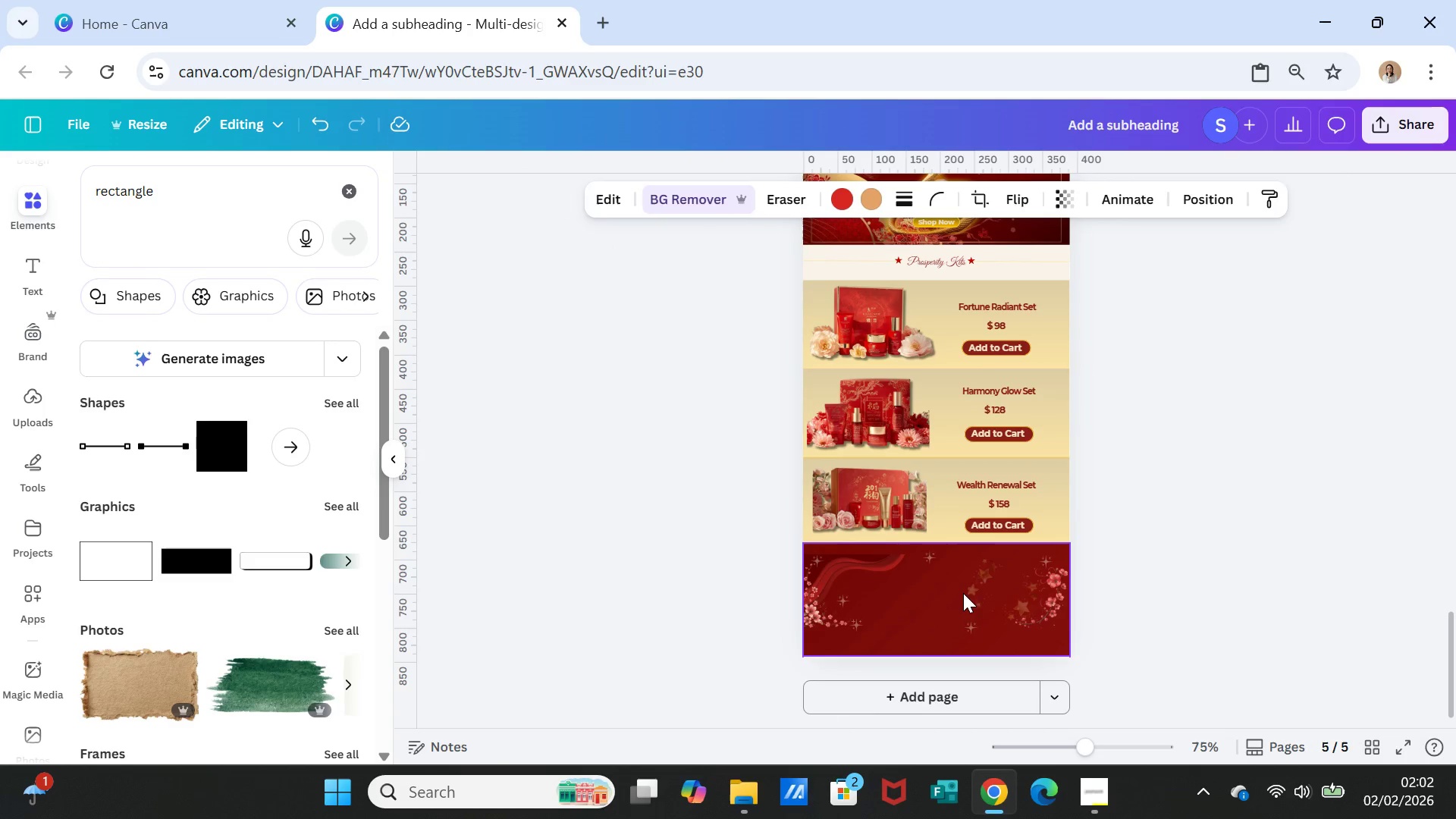 
left_click([961, 603])
 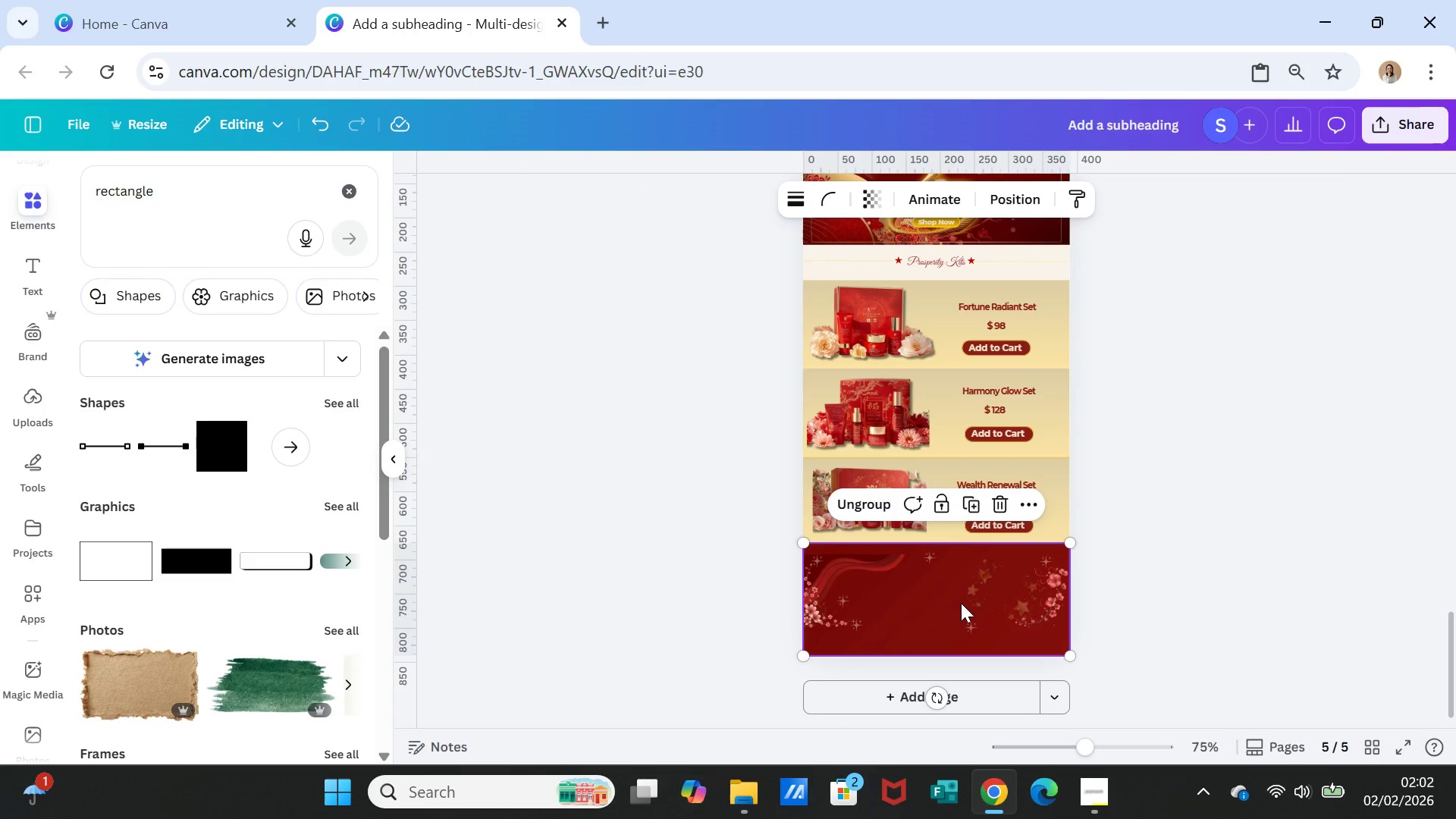 
key(Control+V)
 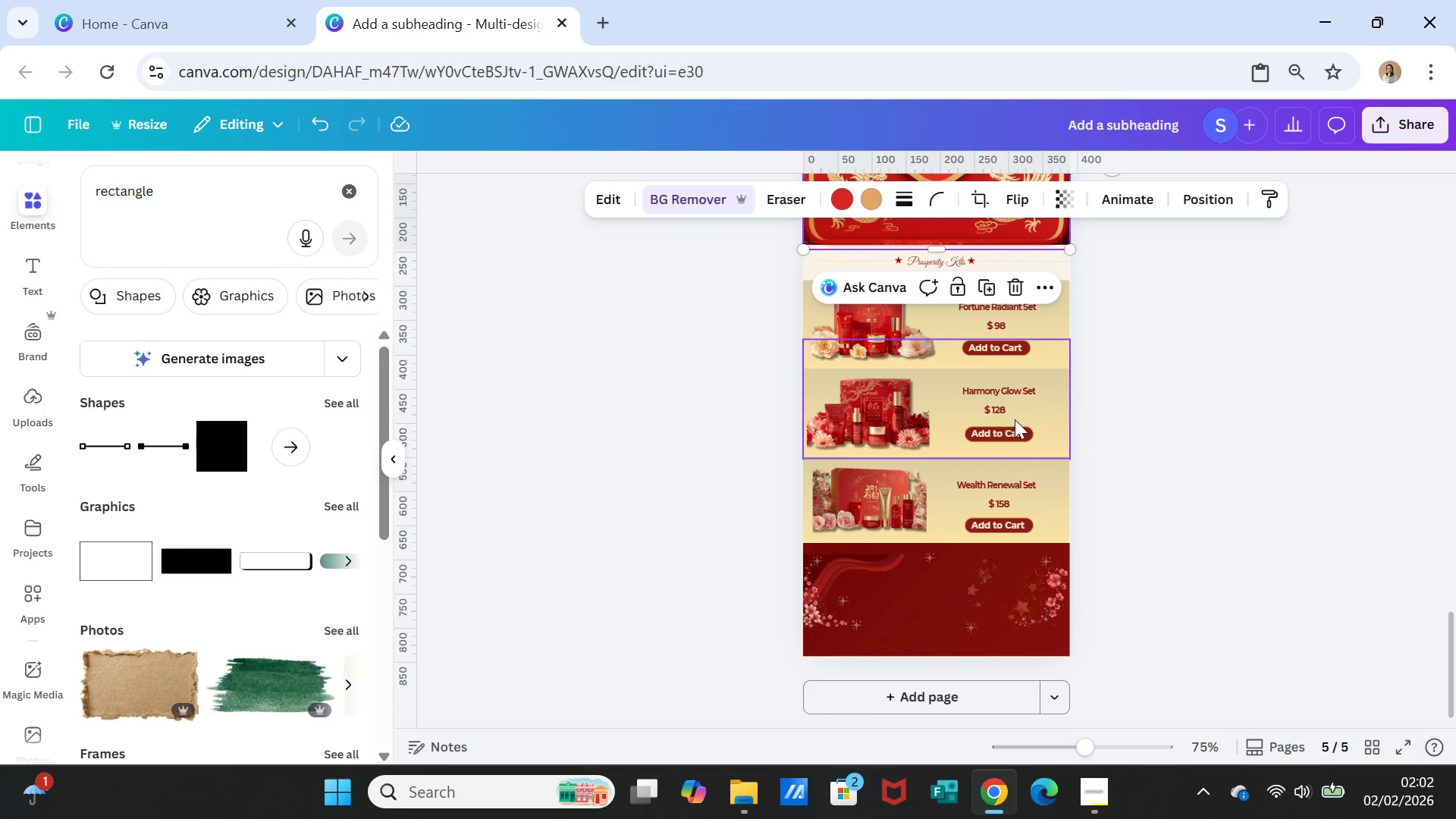 
scroll: coordinate [1040, 400], scroll_direction: up, amount: 1.0
 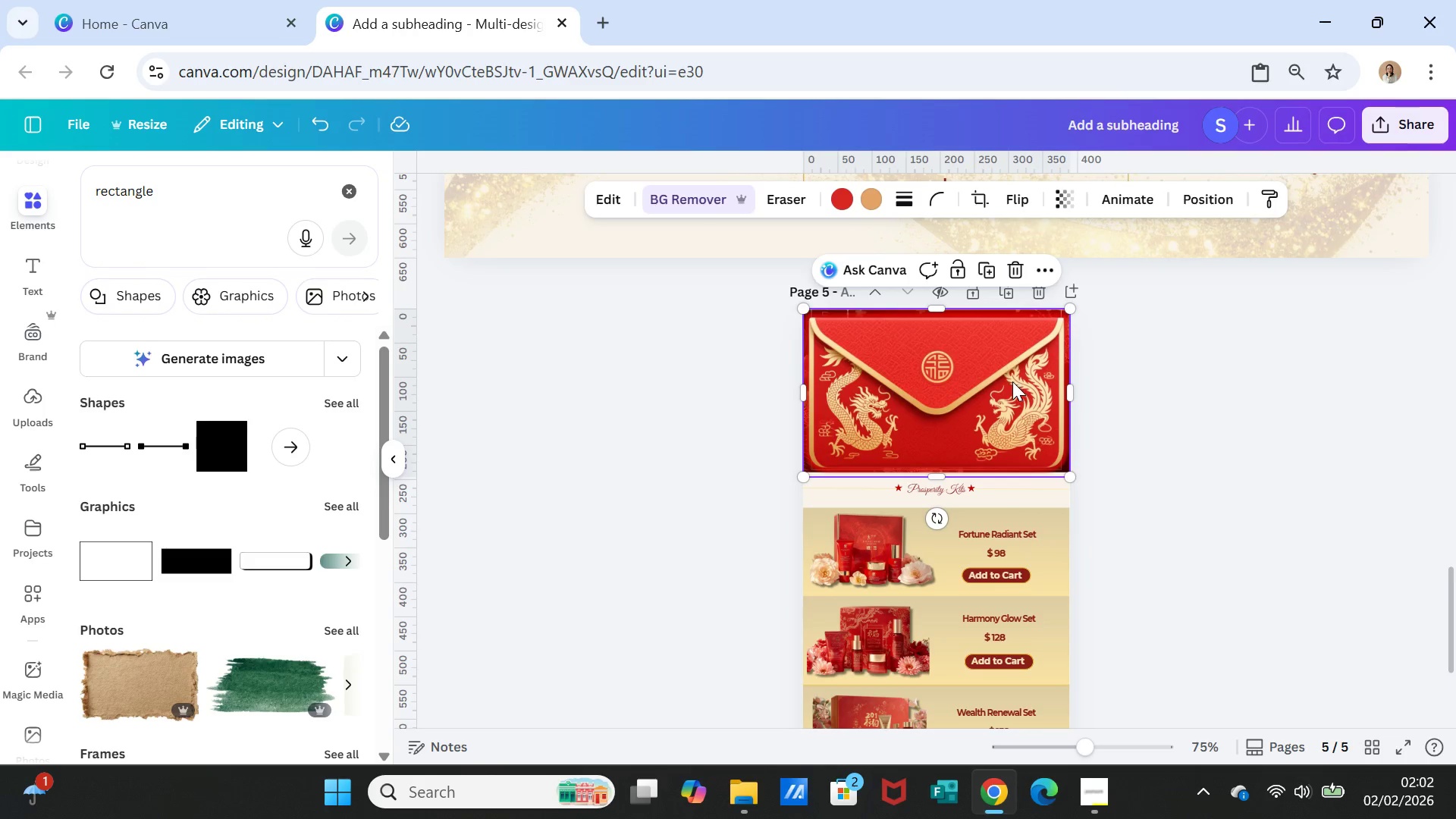 
left_click_drag(start_coordinate=[1012, 381], to_coordinate=[1009, 629])
 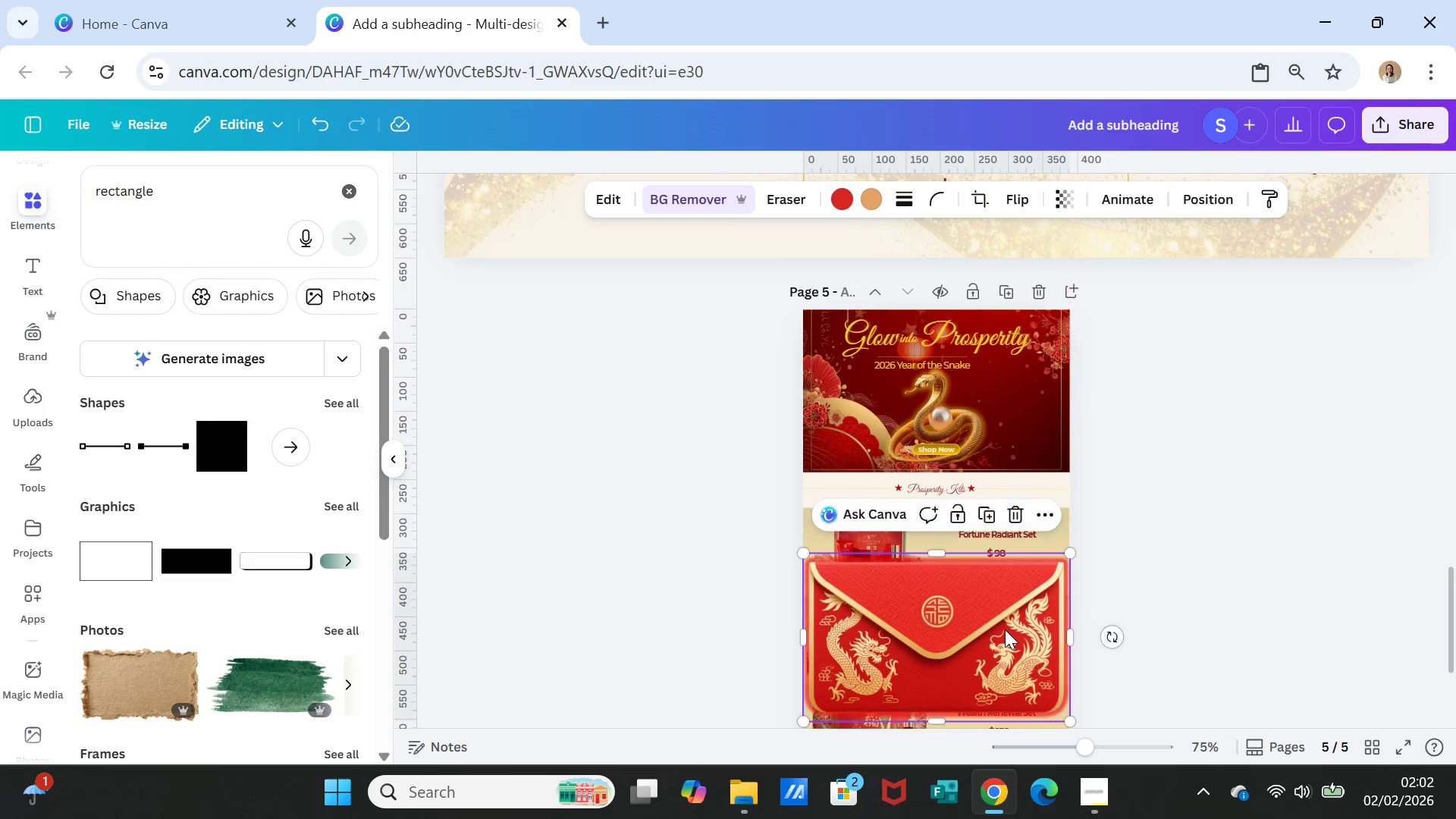 
scroll: coordinate [1005, 629], scroll_direction: down, amount: 2.0
 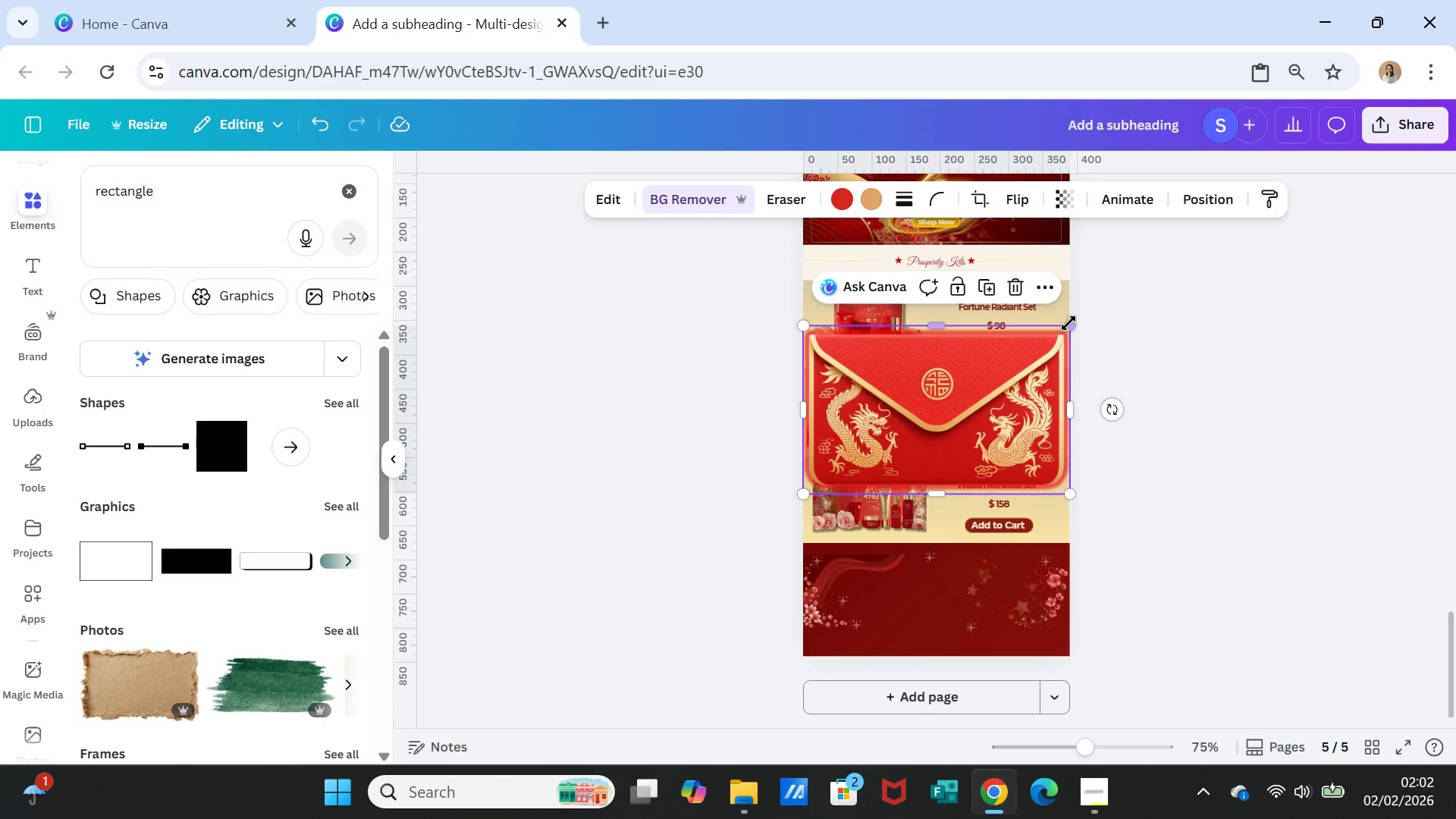 
left_click_drag(start_coordinate=[1069, 322], to_coordinate=[931, 448])
 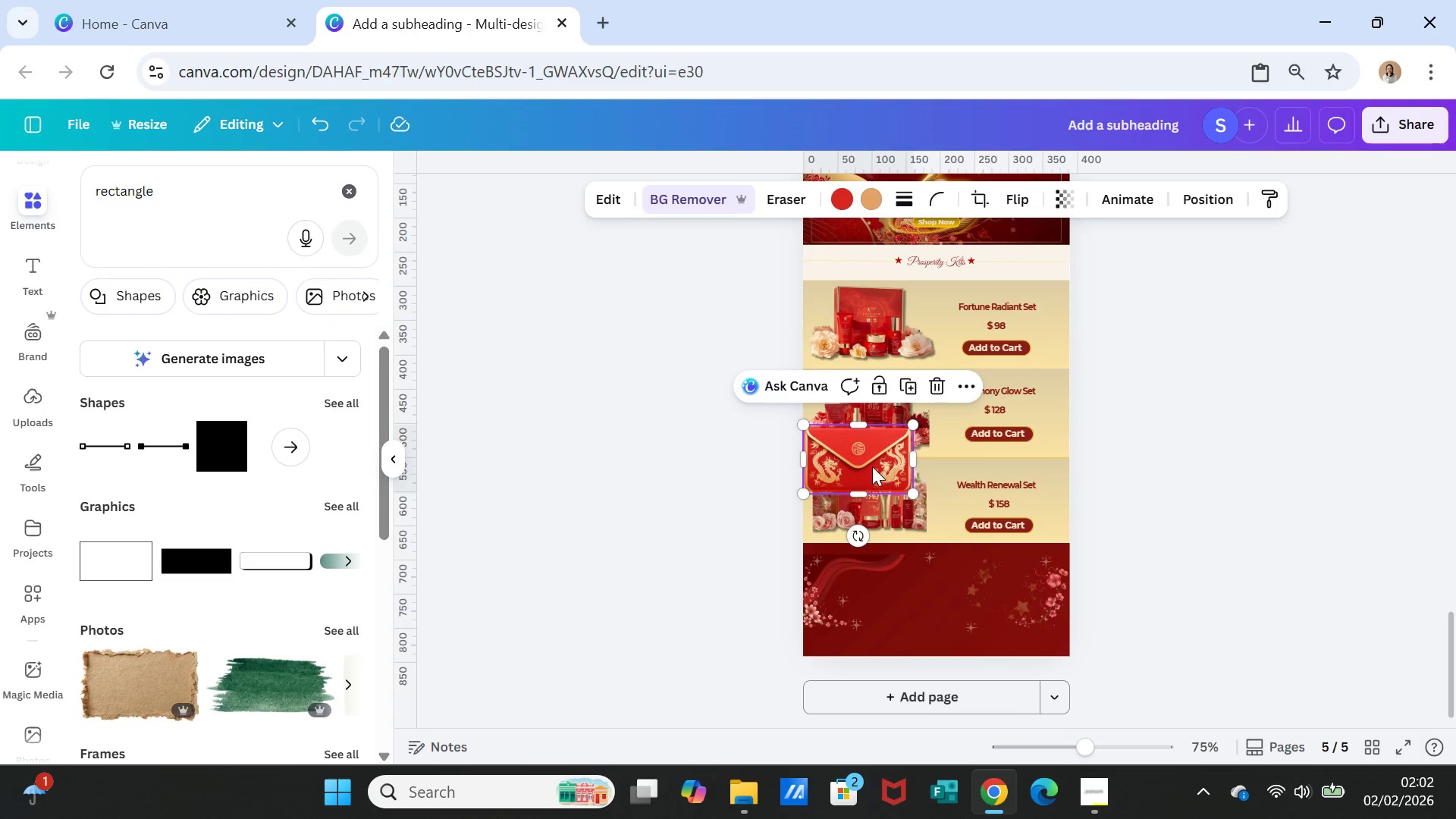 
left_click_drag(start_coordinate=[872, 466], to_coordinate=[945, 612])
 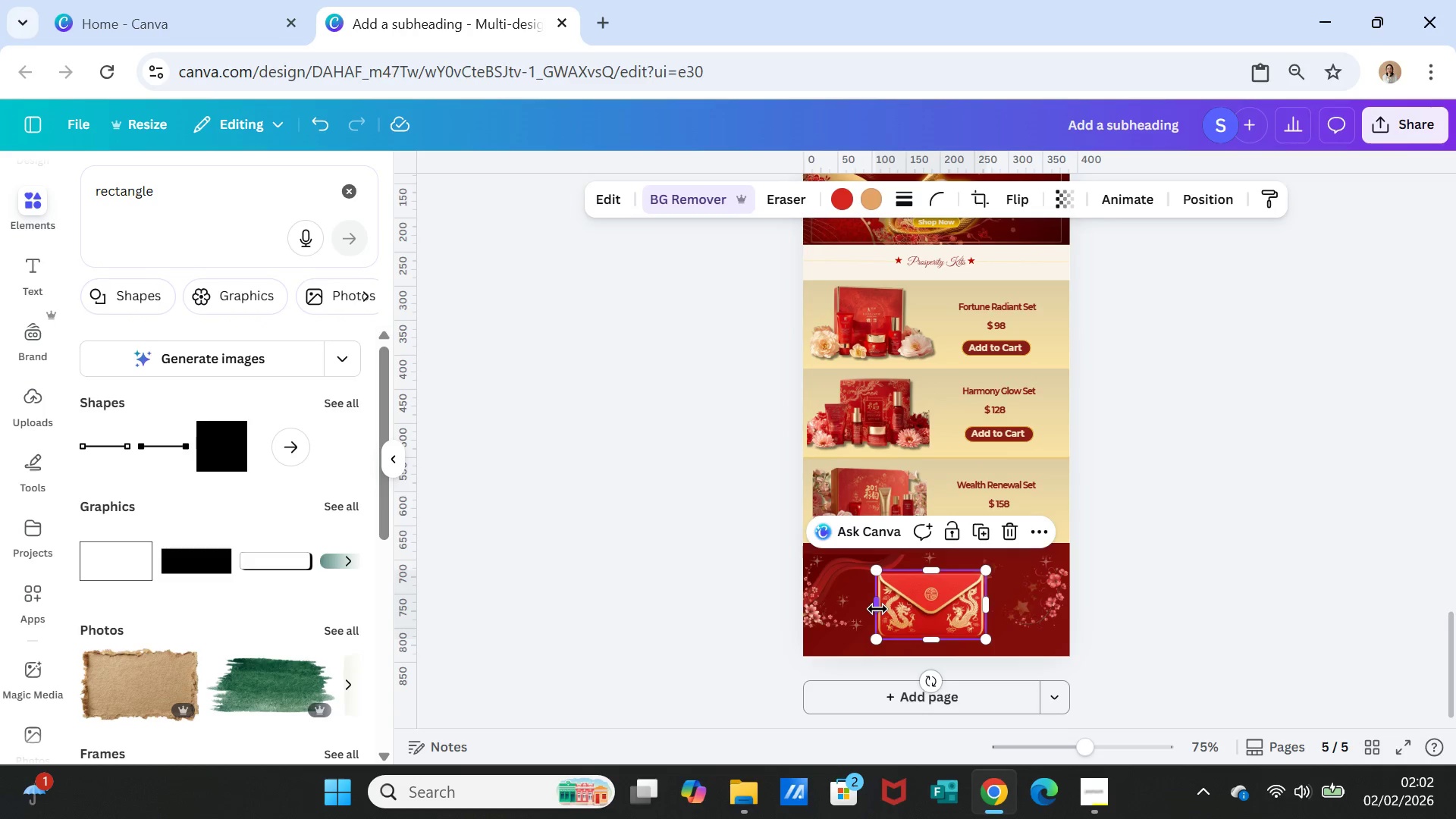 
left_click_drag(start_coordinate=[877, 609], to_coordinate=[856, 609])
 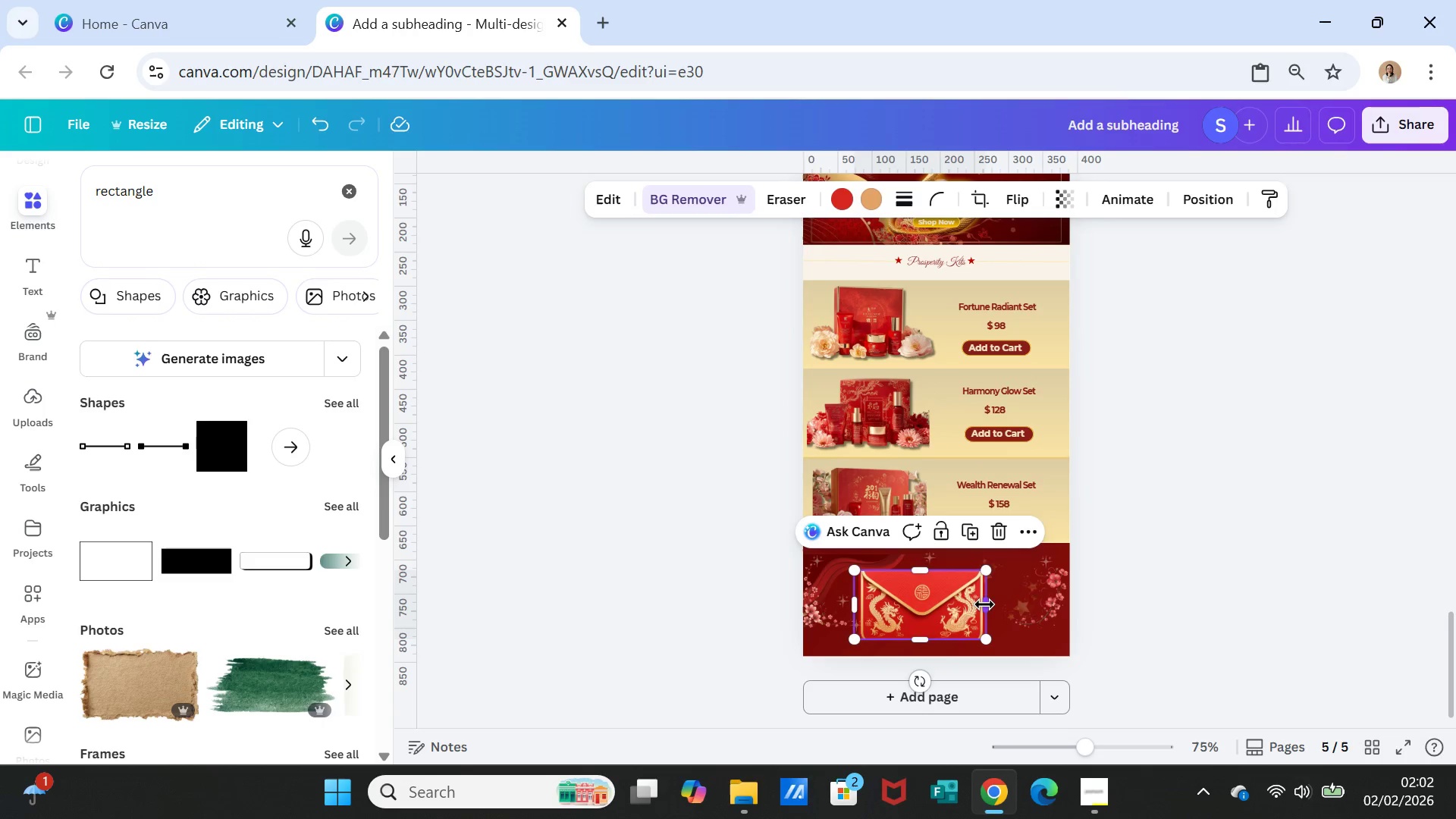 
left_click_drag(start_coordinate=[985, 606], to_coordinate=[1014, 601])
 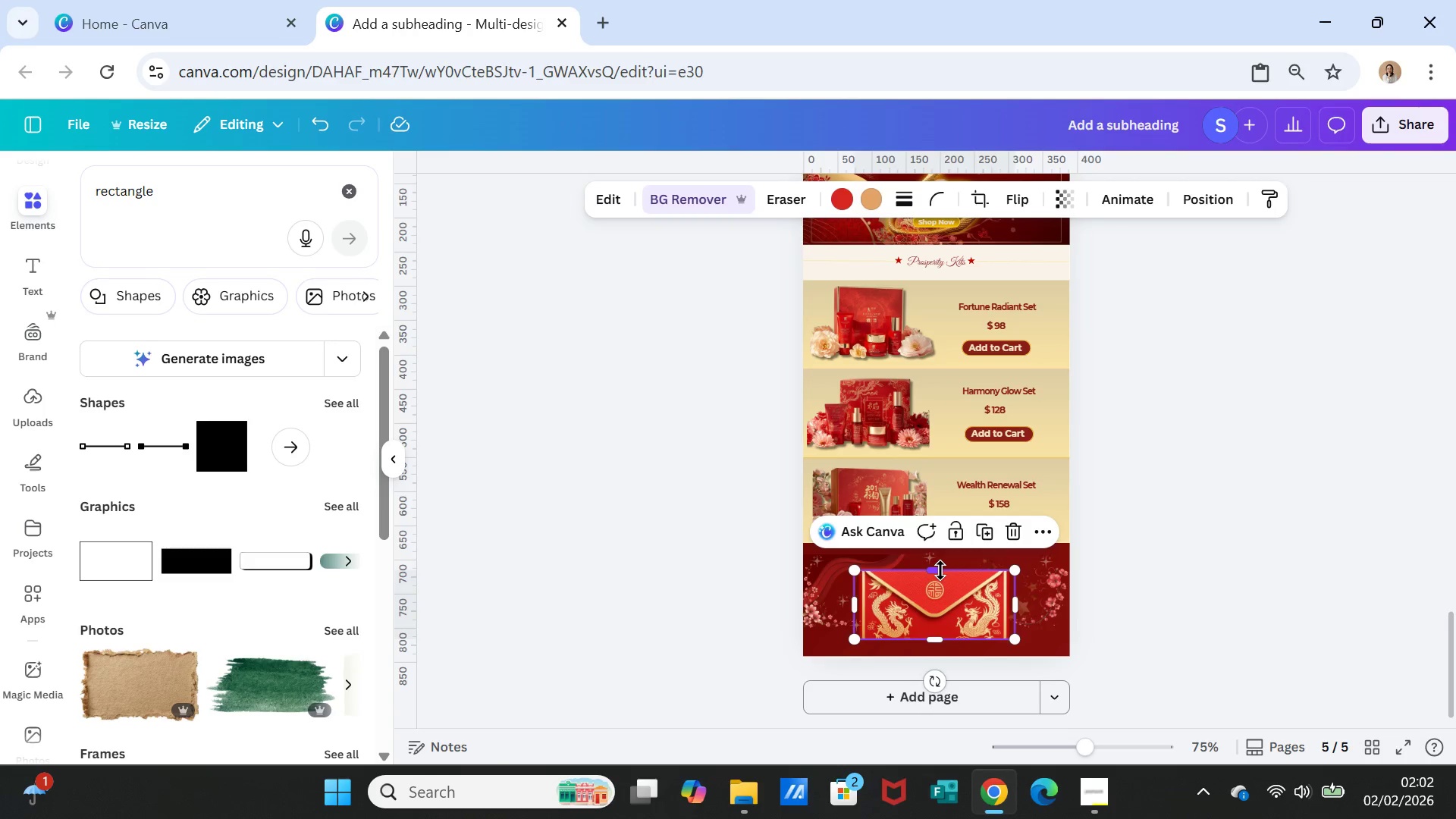 
left_click_drag(start_coordinate=[940, 570], to_coordinate=[936, 554])
 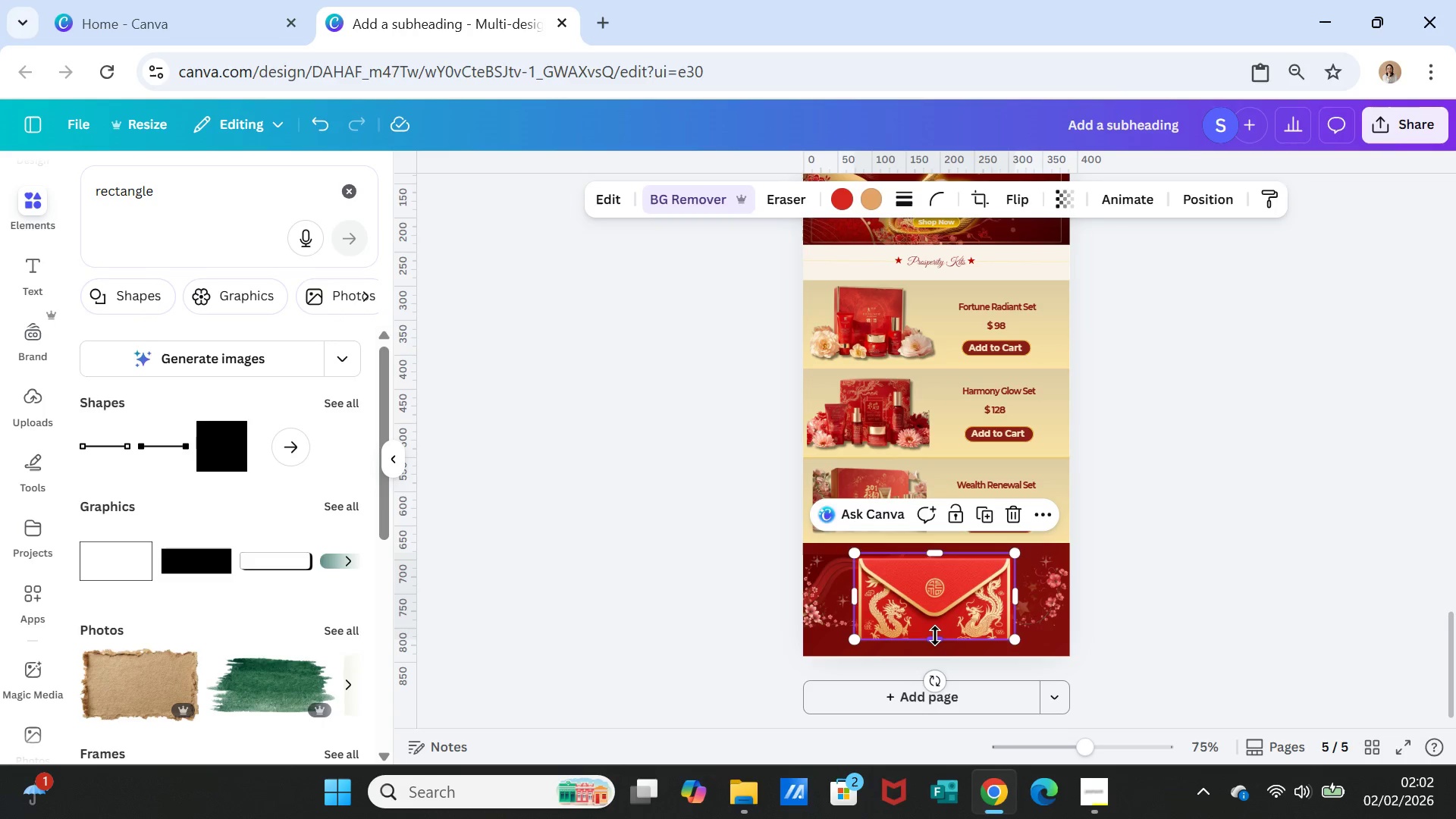 
left_click_drag(start_coordinate=[935, 635], to_coordinate=[934, 646])
 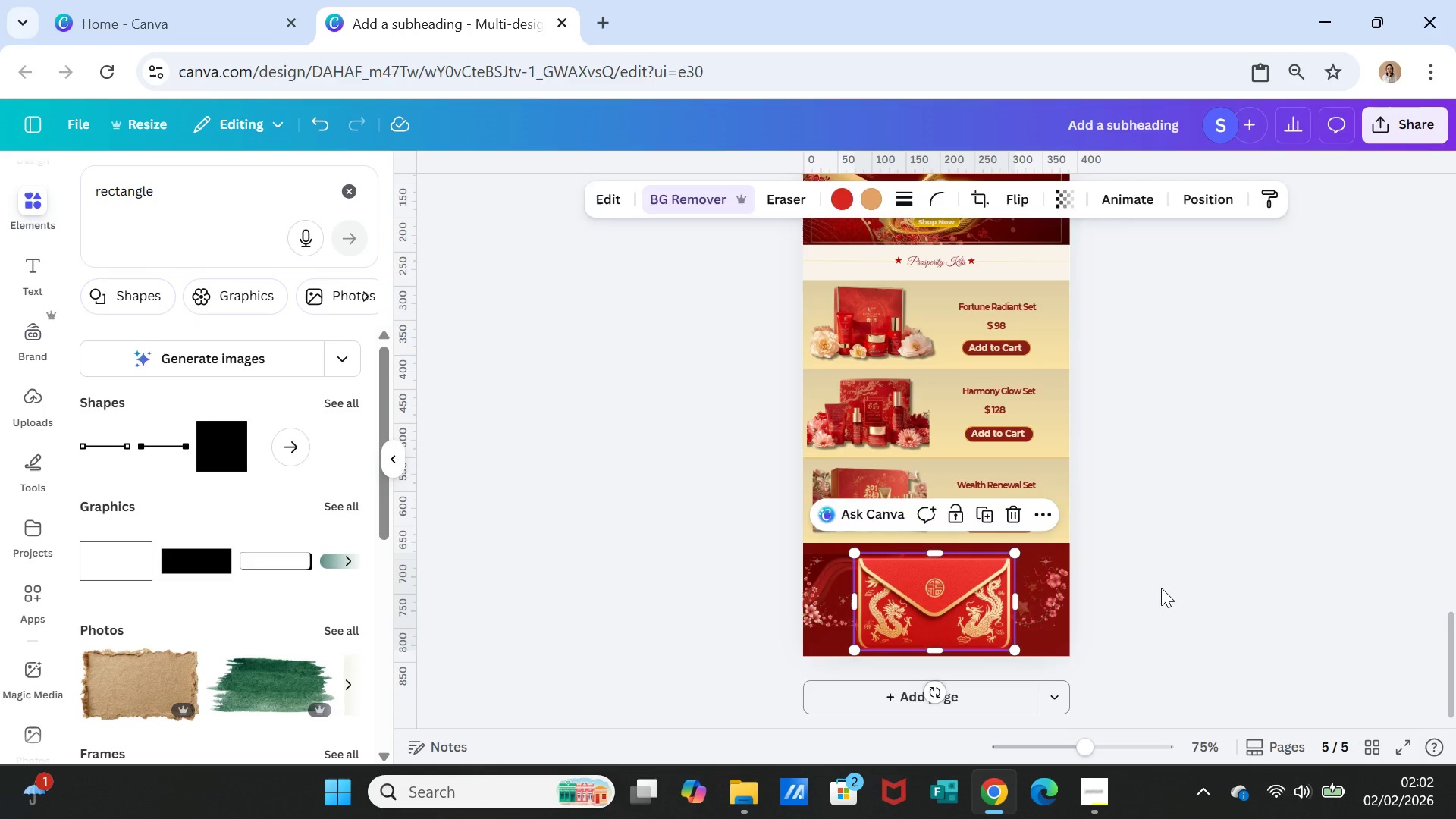 
left_click([1161, 588])
 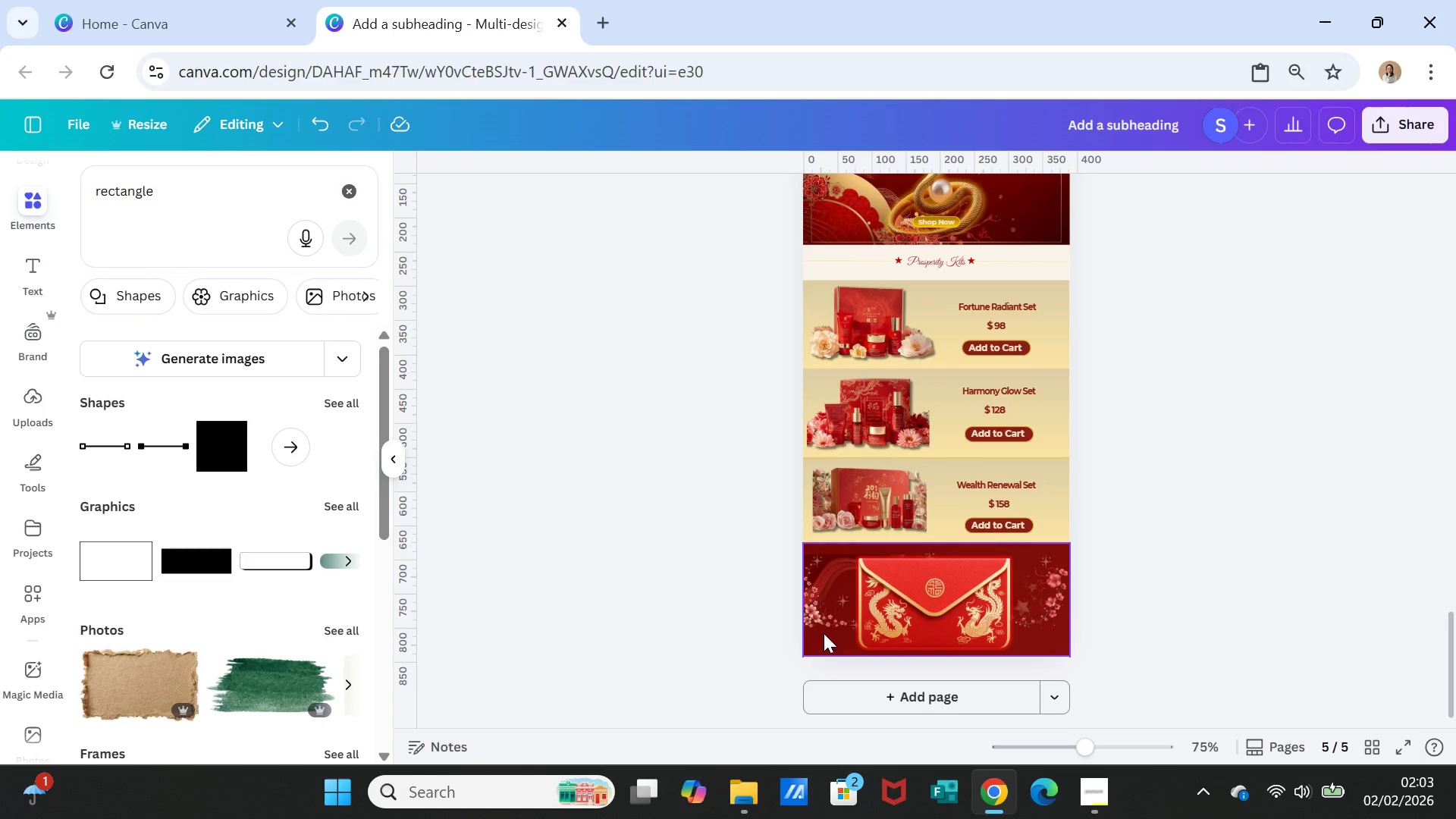 
wait(29.61)
 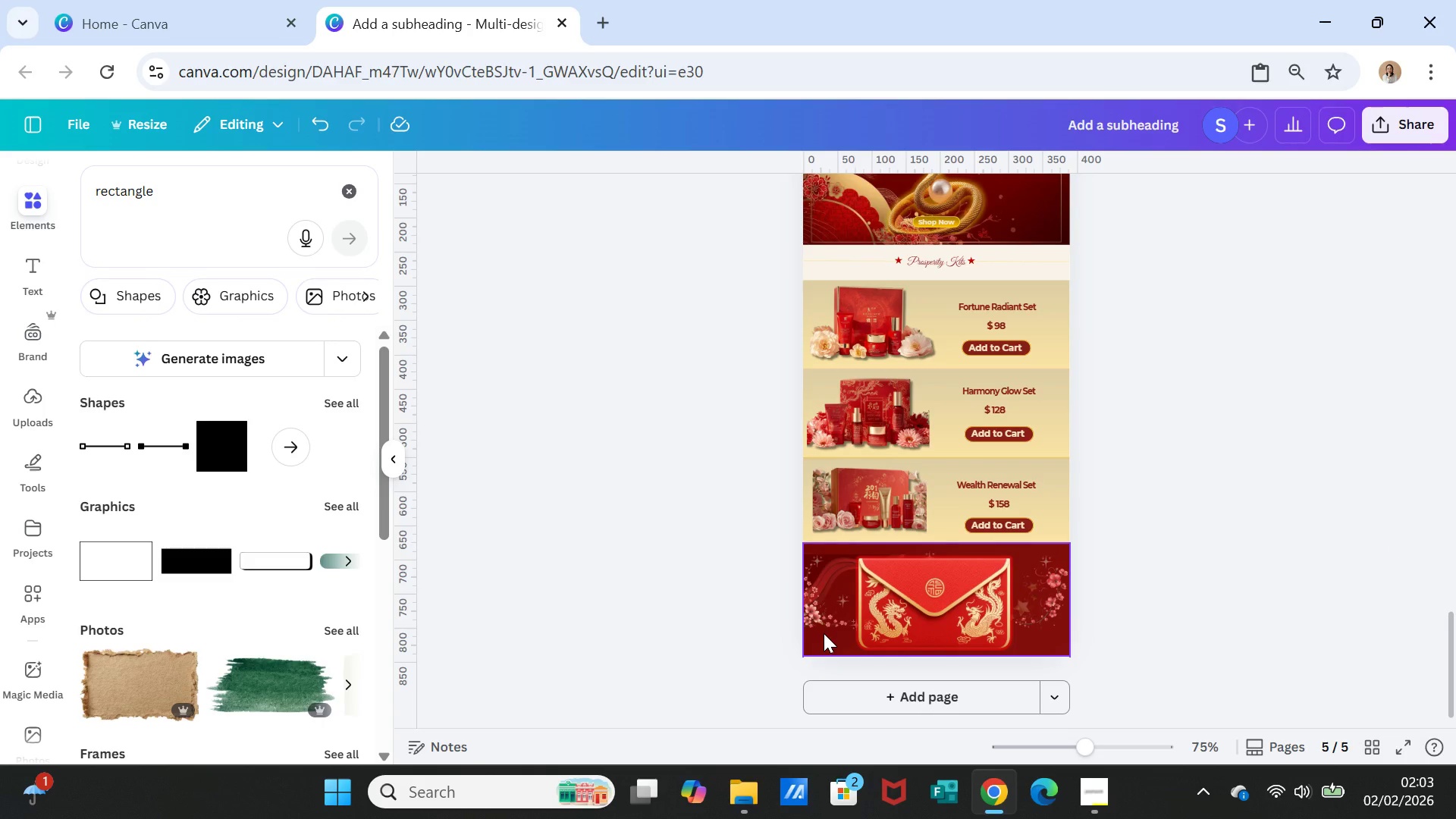 
left_click([1166, 568])
 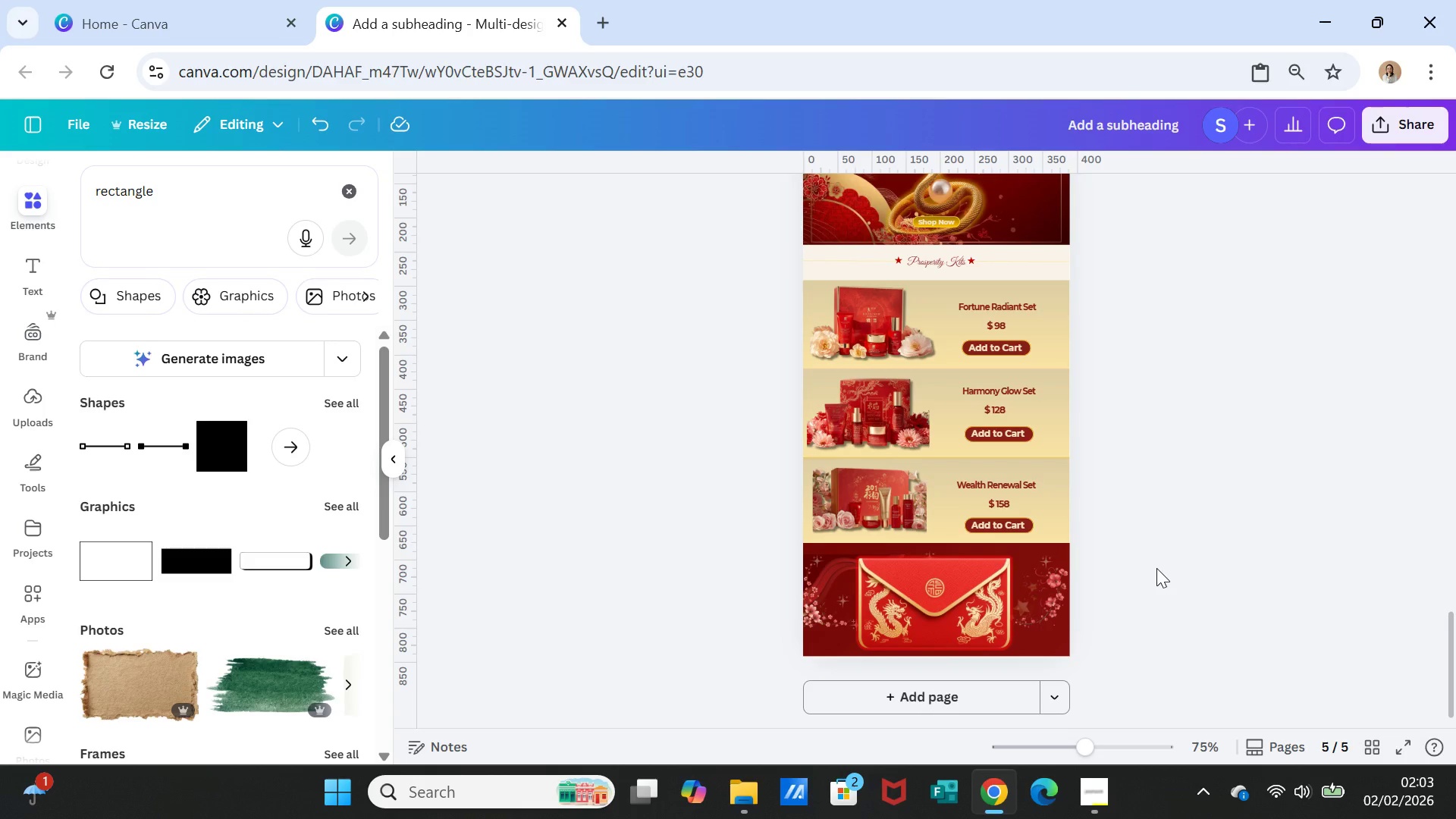 
scroll: coordinate [1139, 527], scroll_direction: up, amount: 2.0
 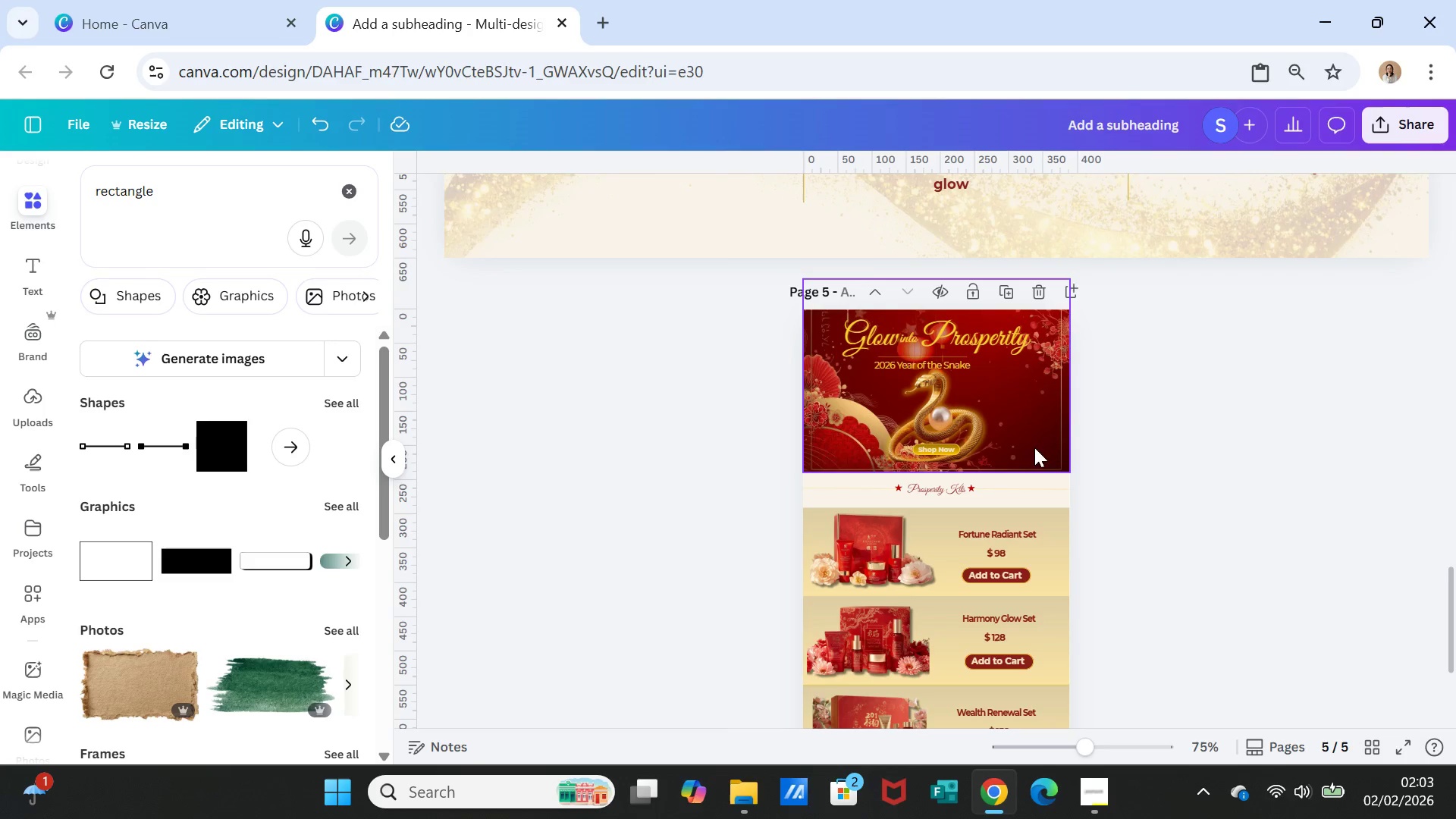 
scroll: coordinate [1169, 519], scroll_direction: down, amount: 2.0
 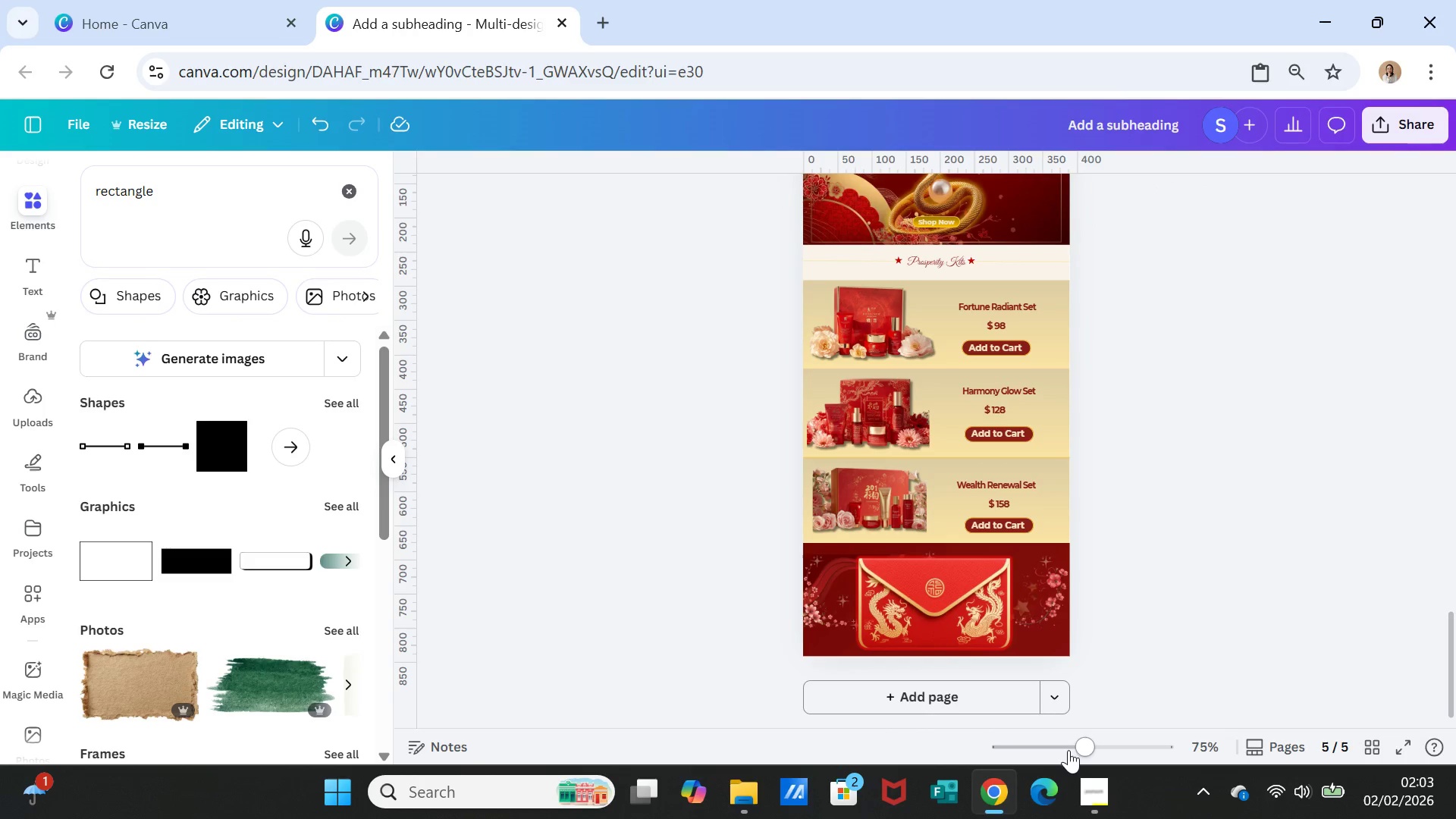 
left_click_drag(start_coordinate=[1082, 749], to_coordinate=[1096, 748])
 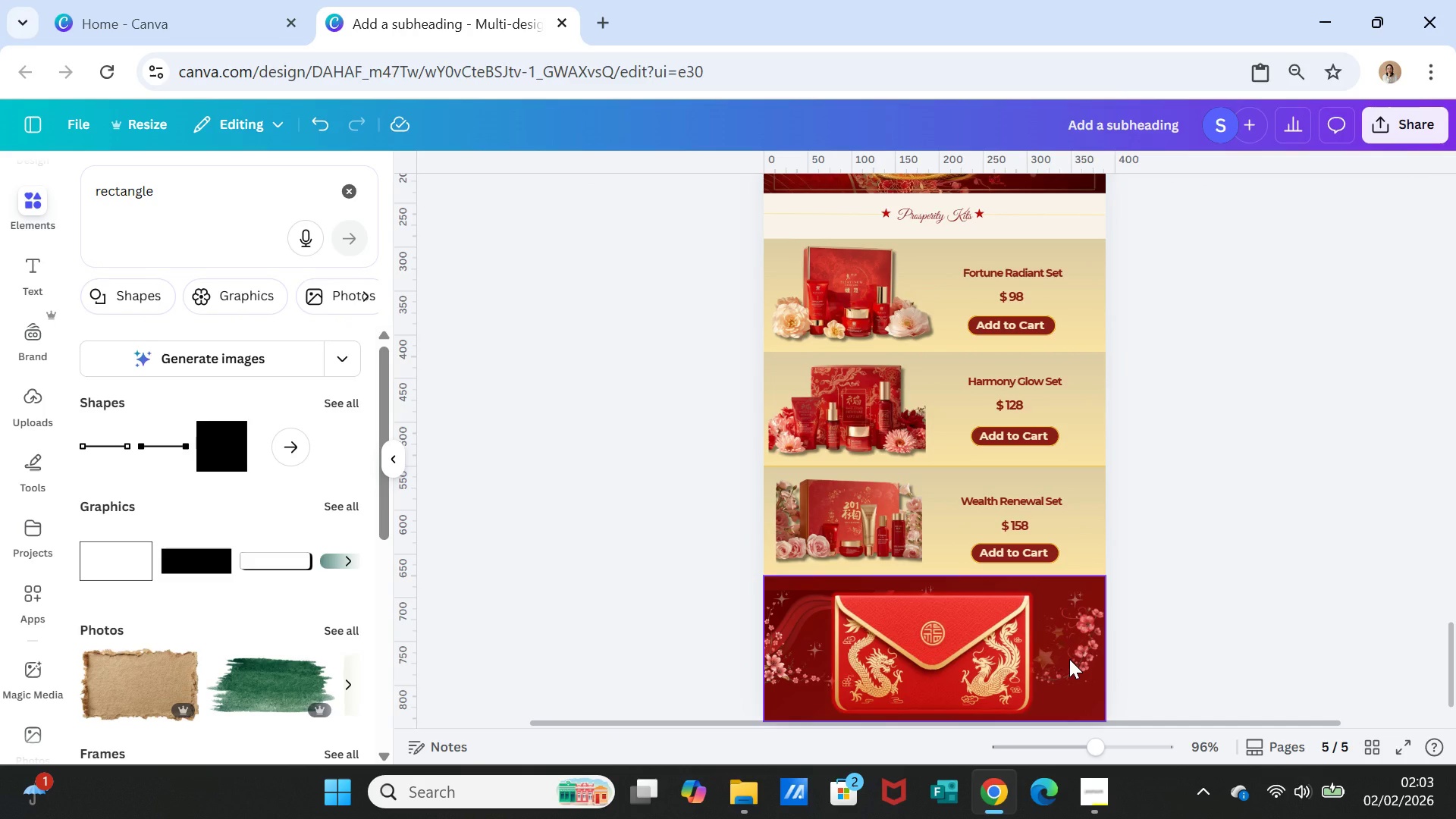 
left_click([1069, 659])
 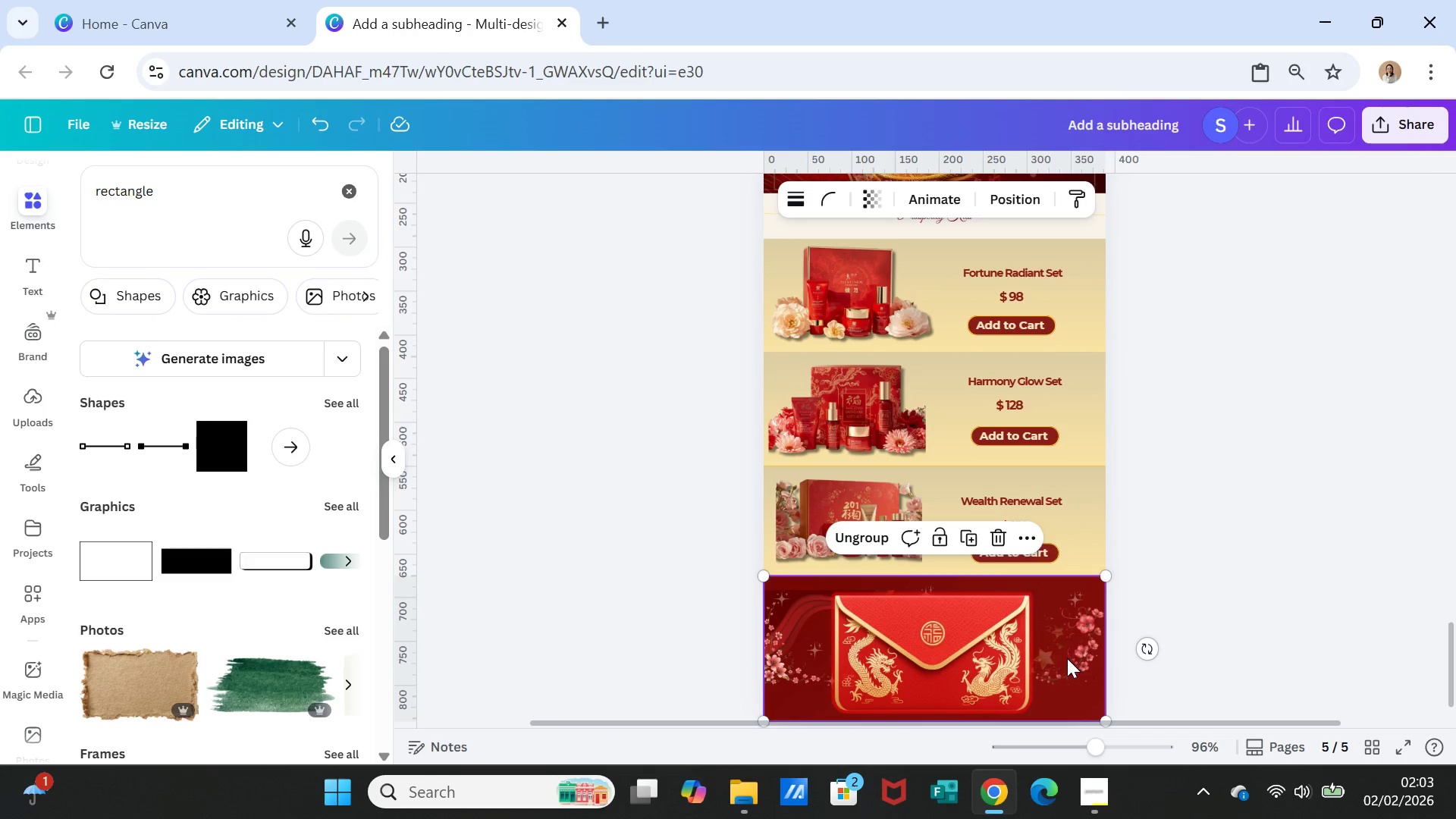 
hold_key(key=ShiftLeft, duration=1.3)
left_click([967, 654])
 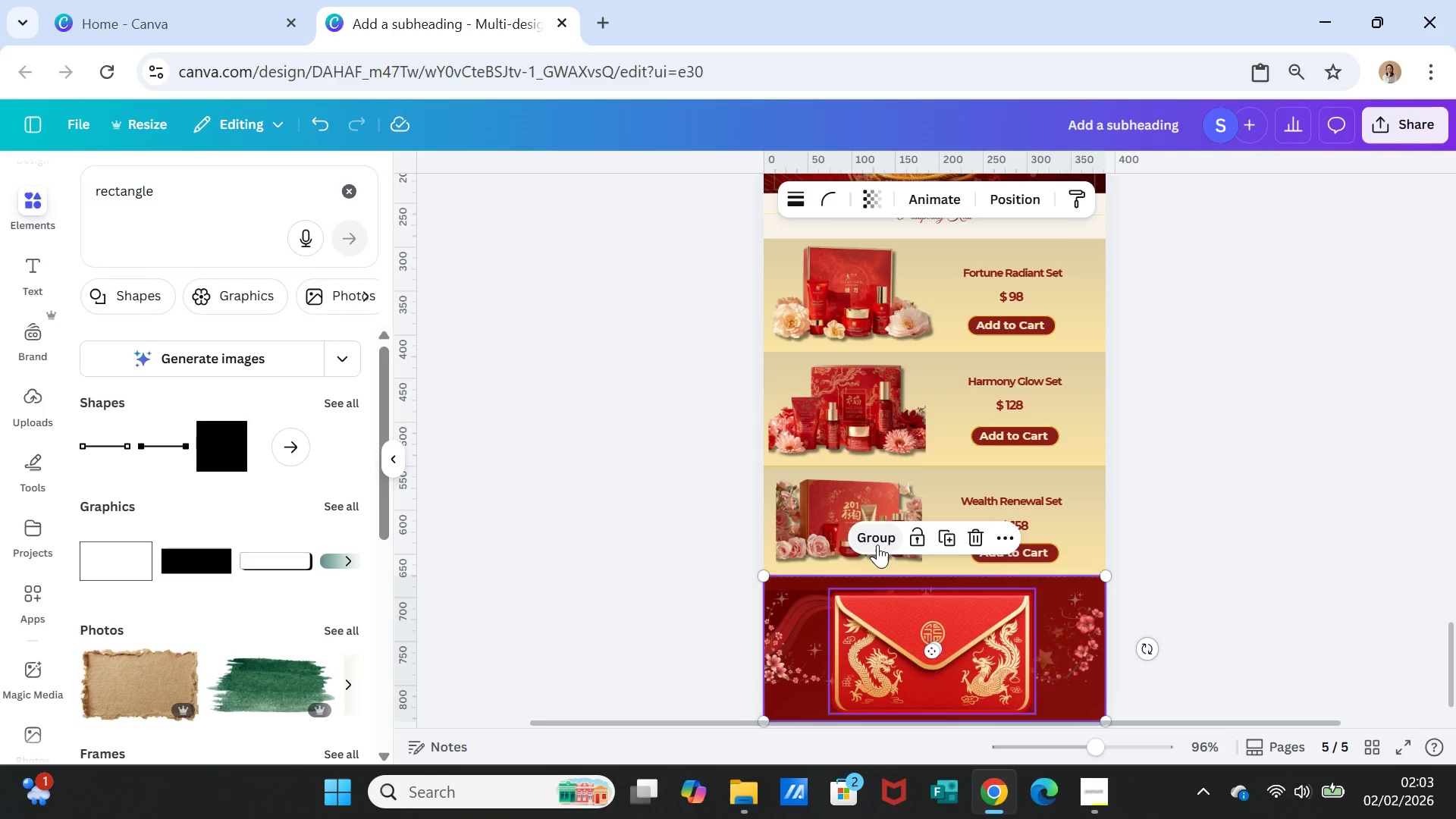 
left_click([877, 544])
 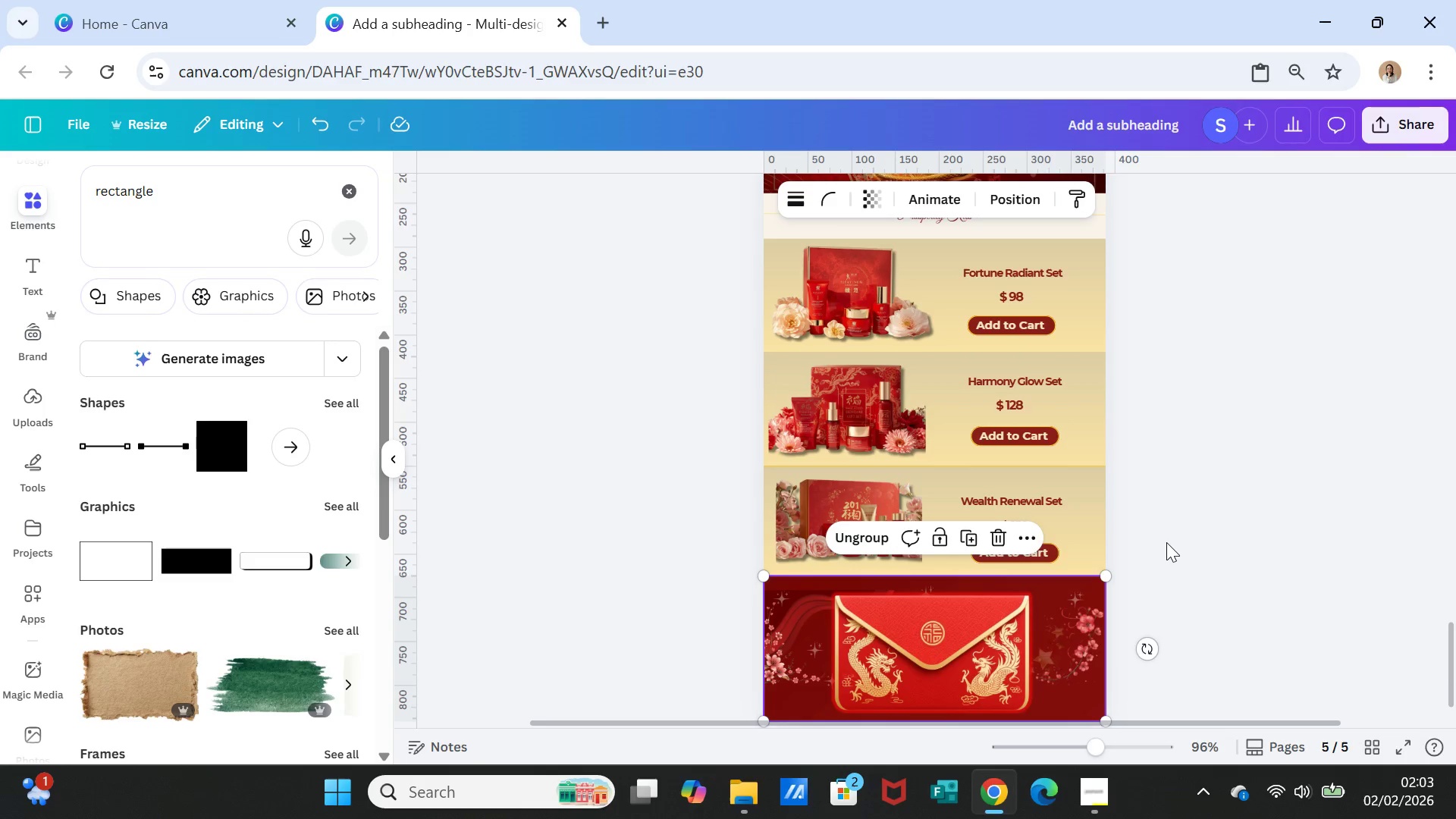 
left_click([1166, 542])
 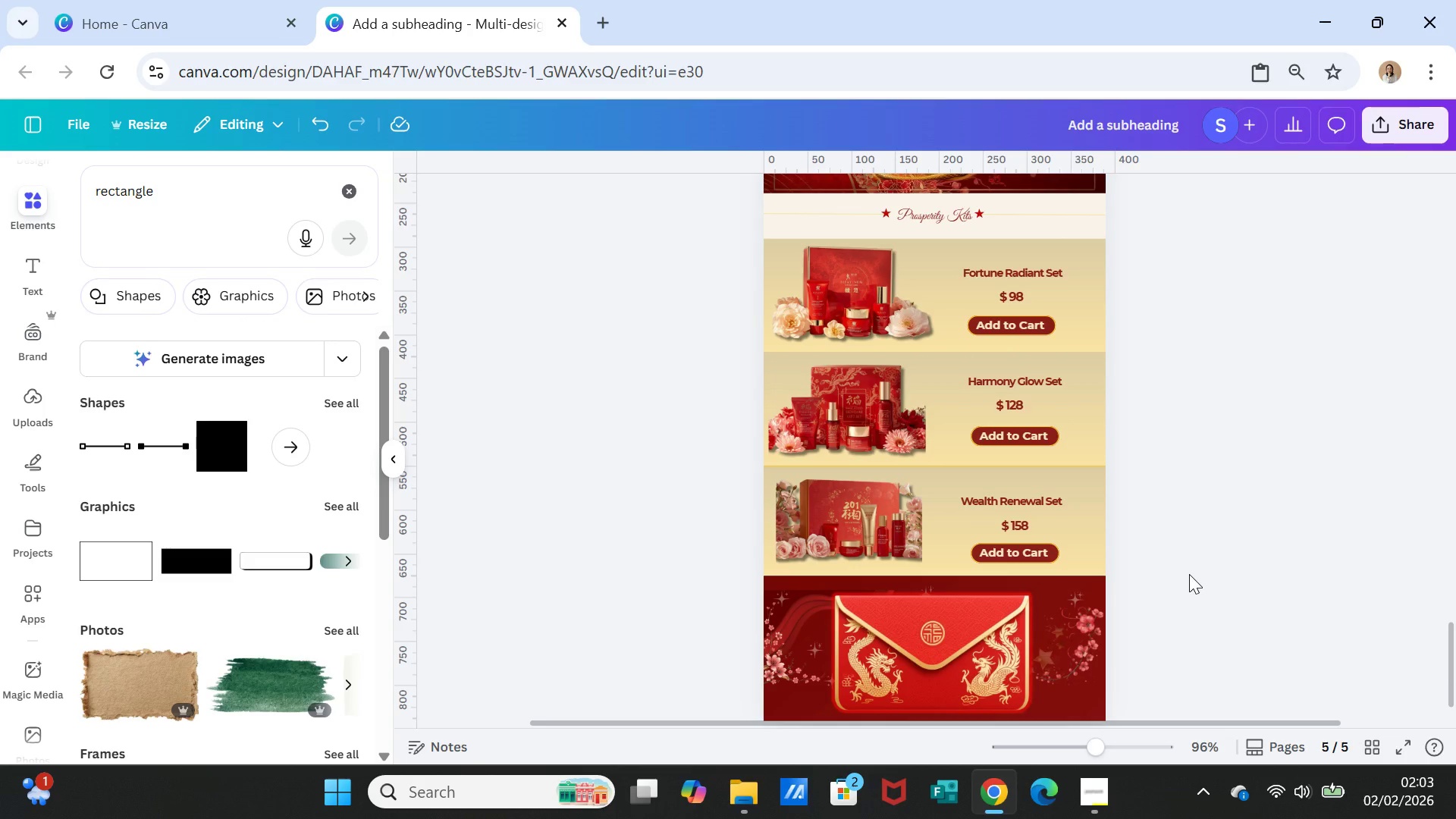 
scroll: coordinate [1189, 574], scroll_direction: up, amount: 1.0
 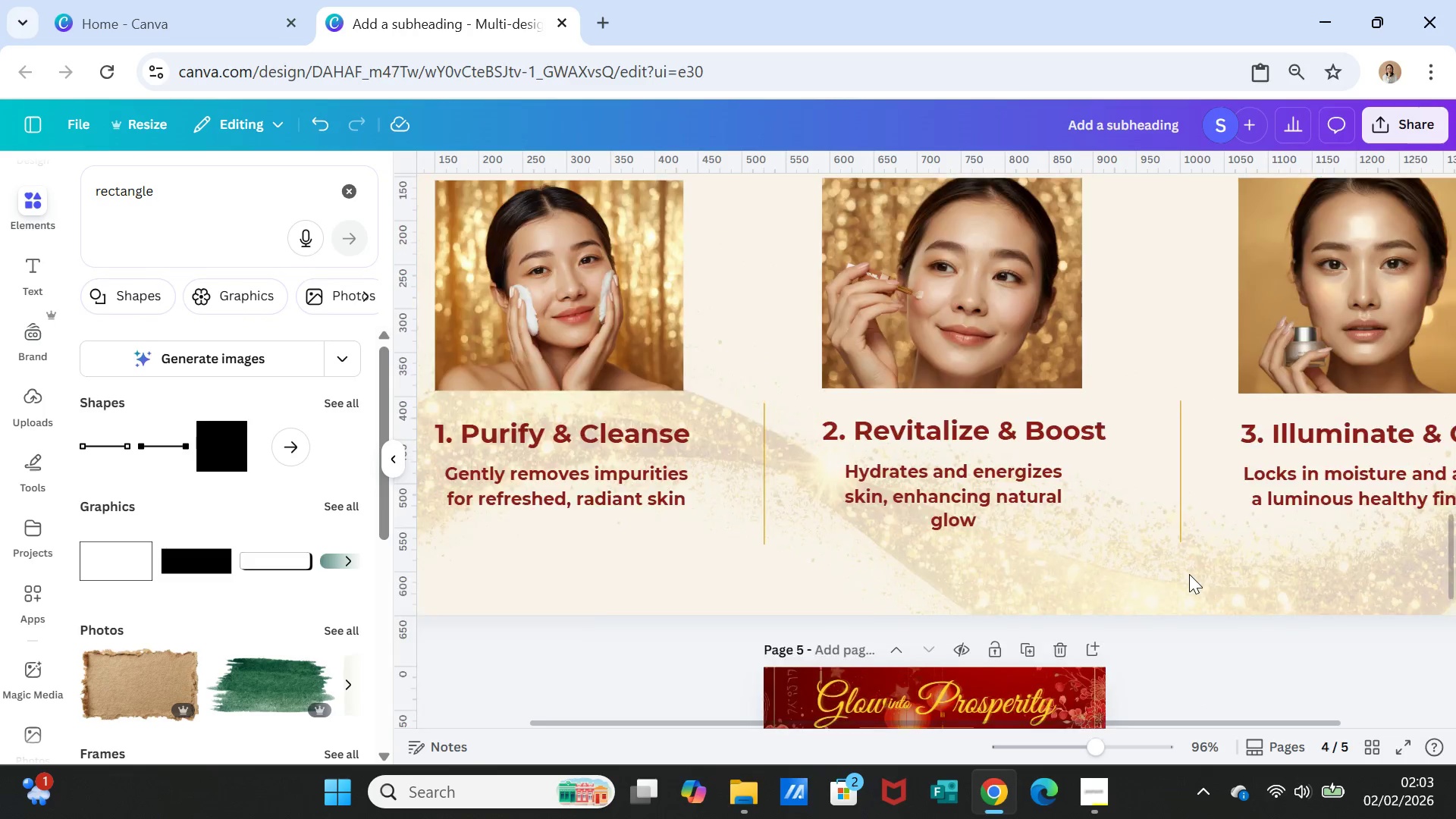 
scroll: coordinate [1189, 574], scroll_direction: down, amount: 1.0
 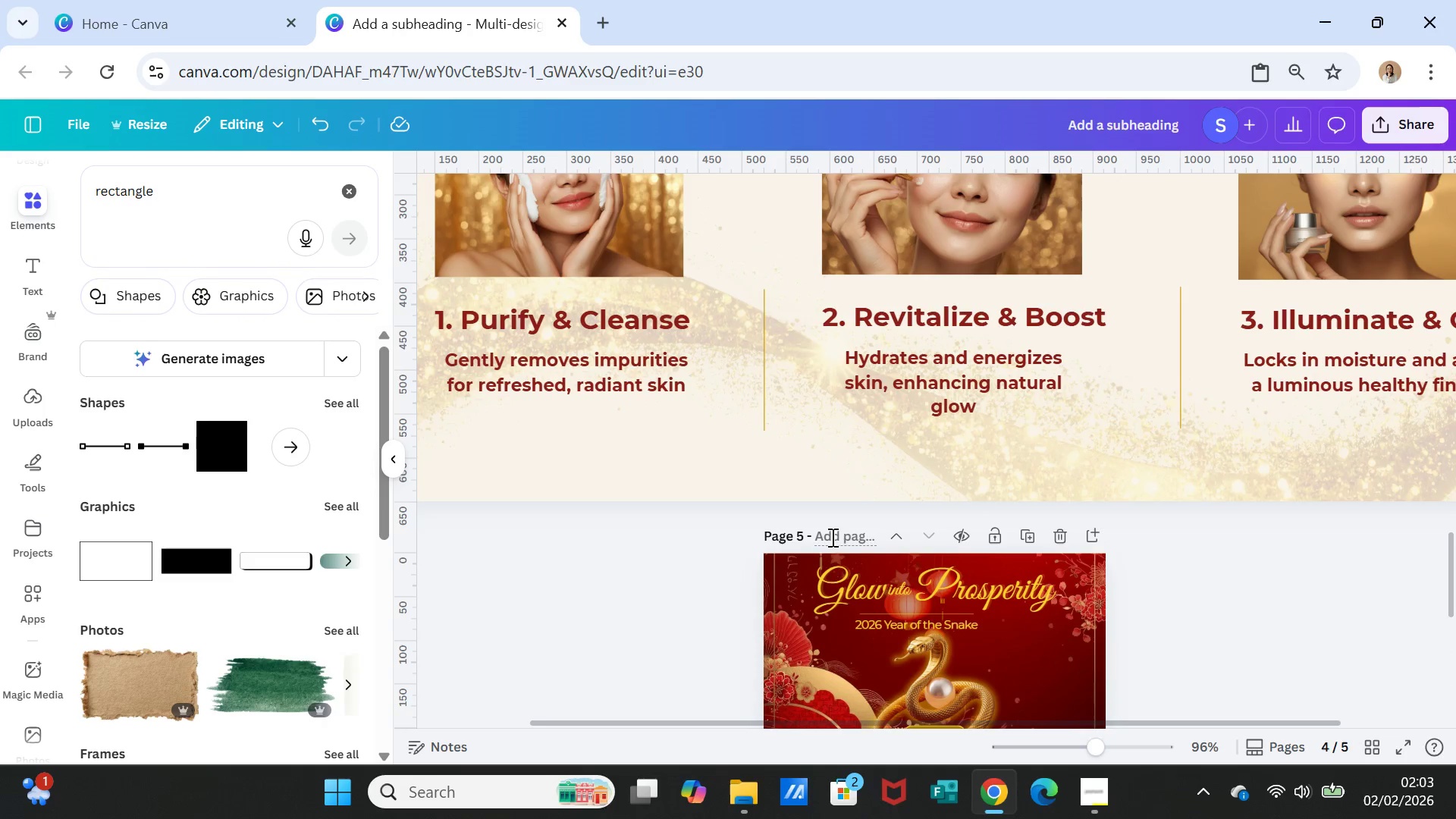 
left_click([831, 535])
 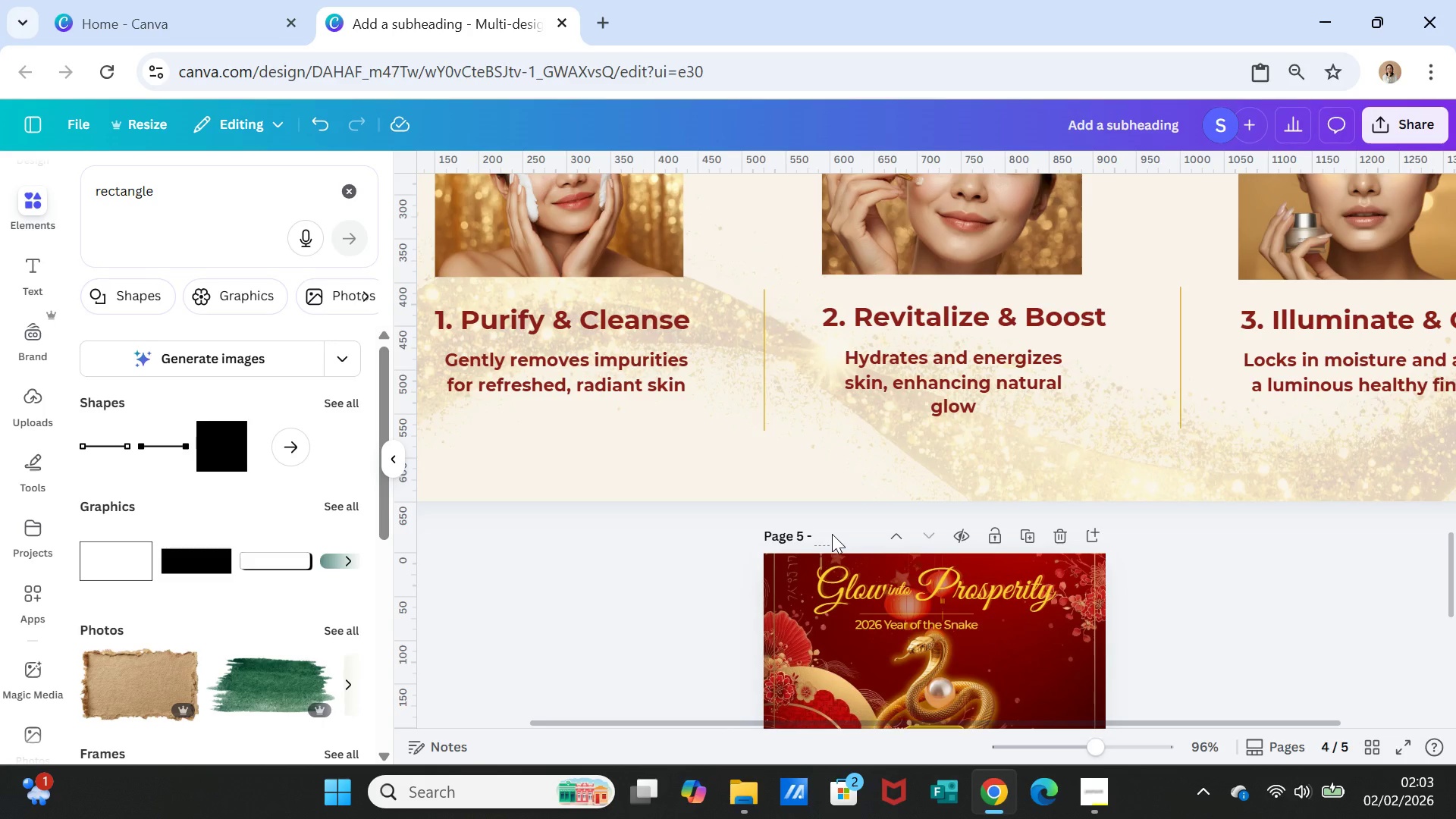 
wait(6.47)
 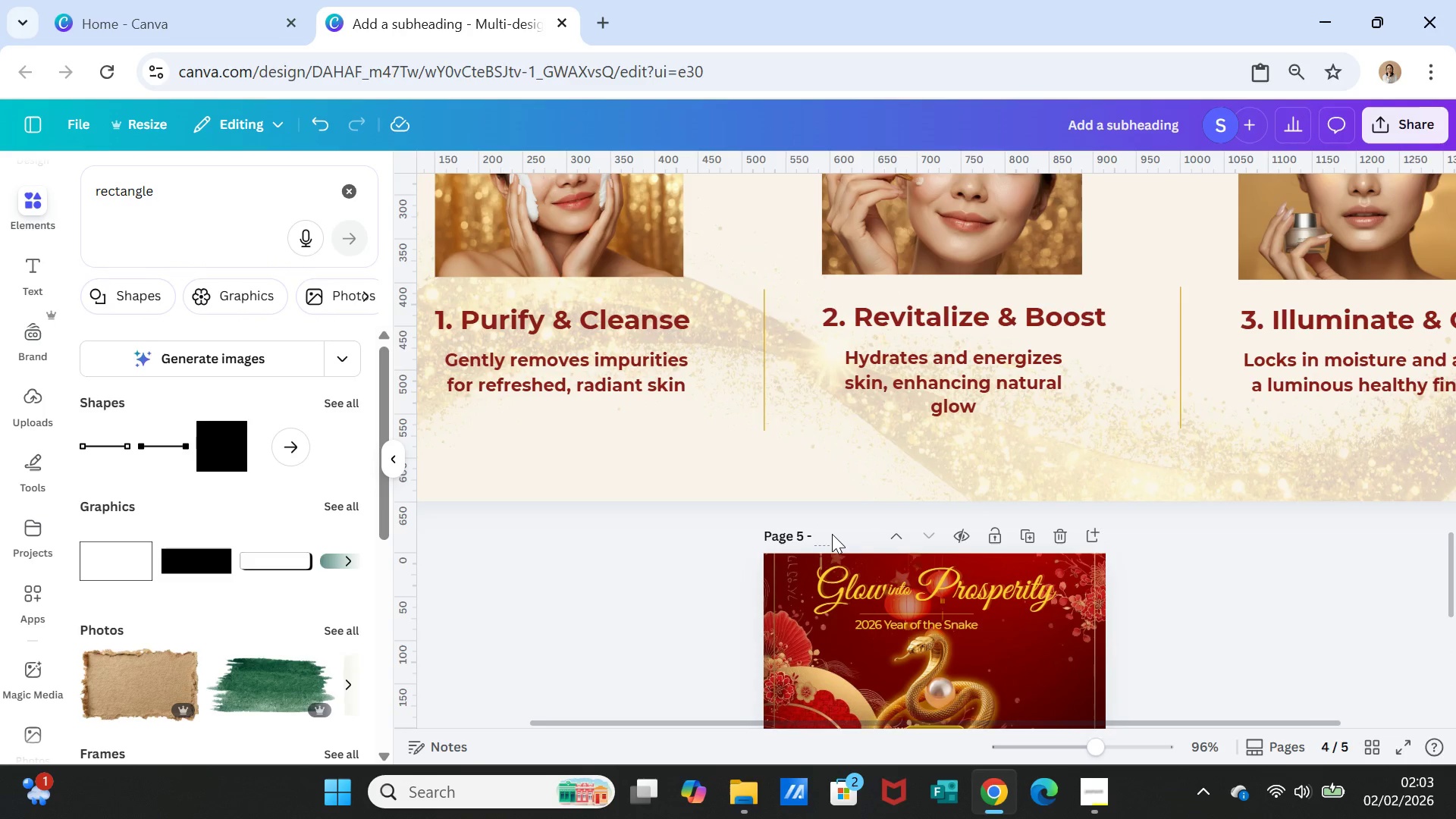 
mouse_move([1103, 787])
 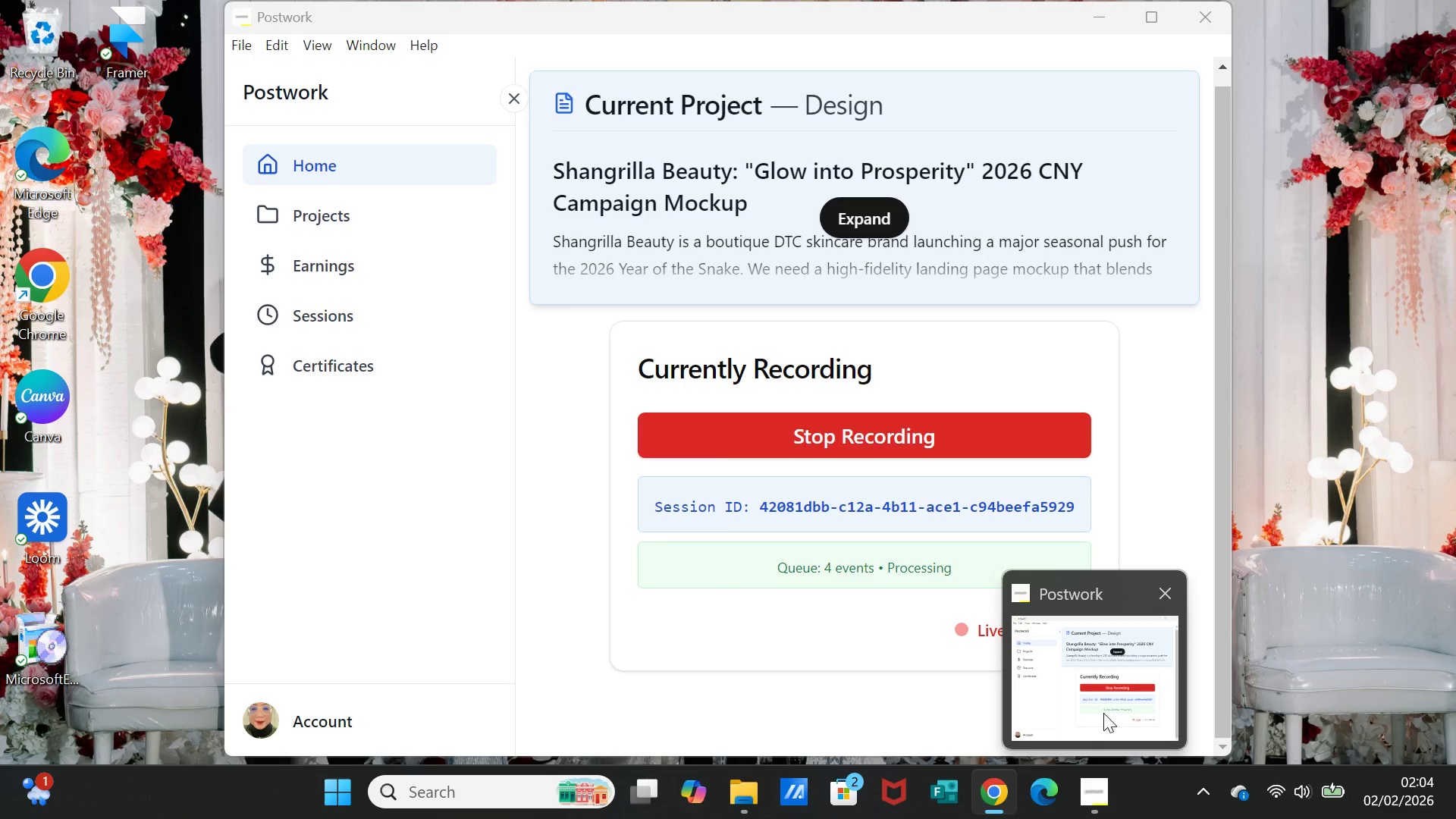 
left_click([1103, 713])